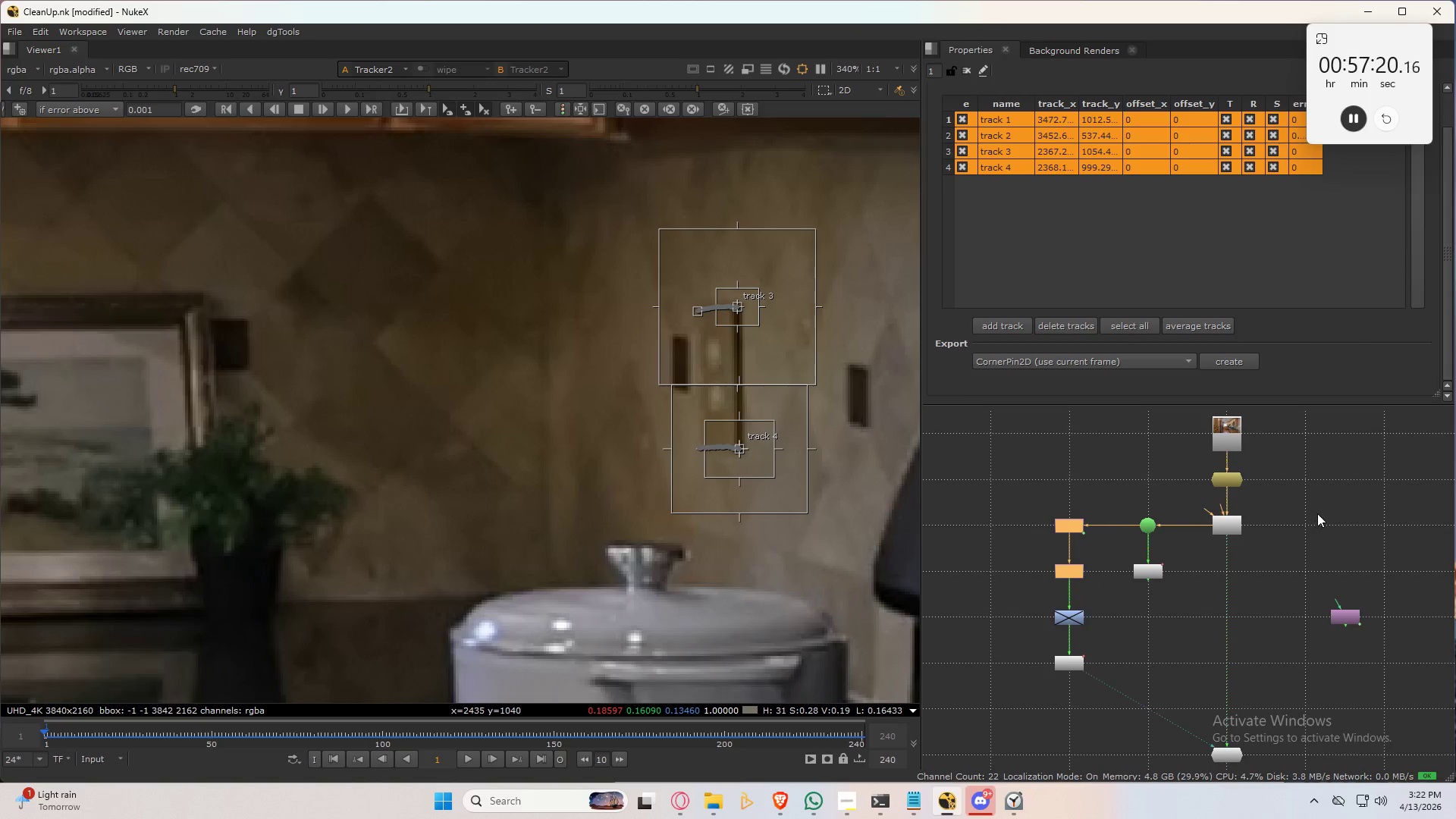 
left_click([1323, 538])
 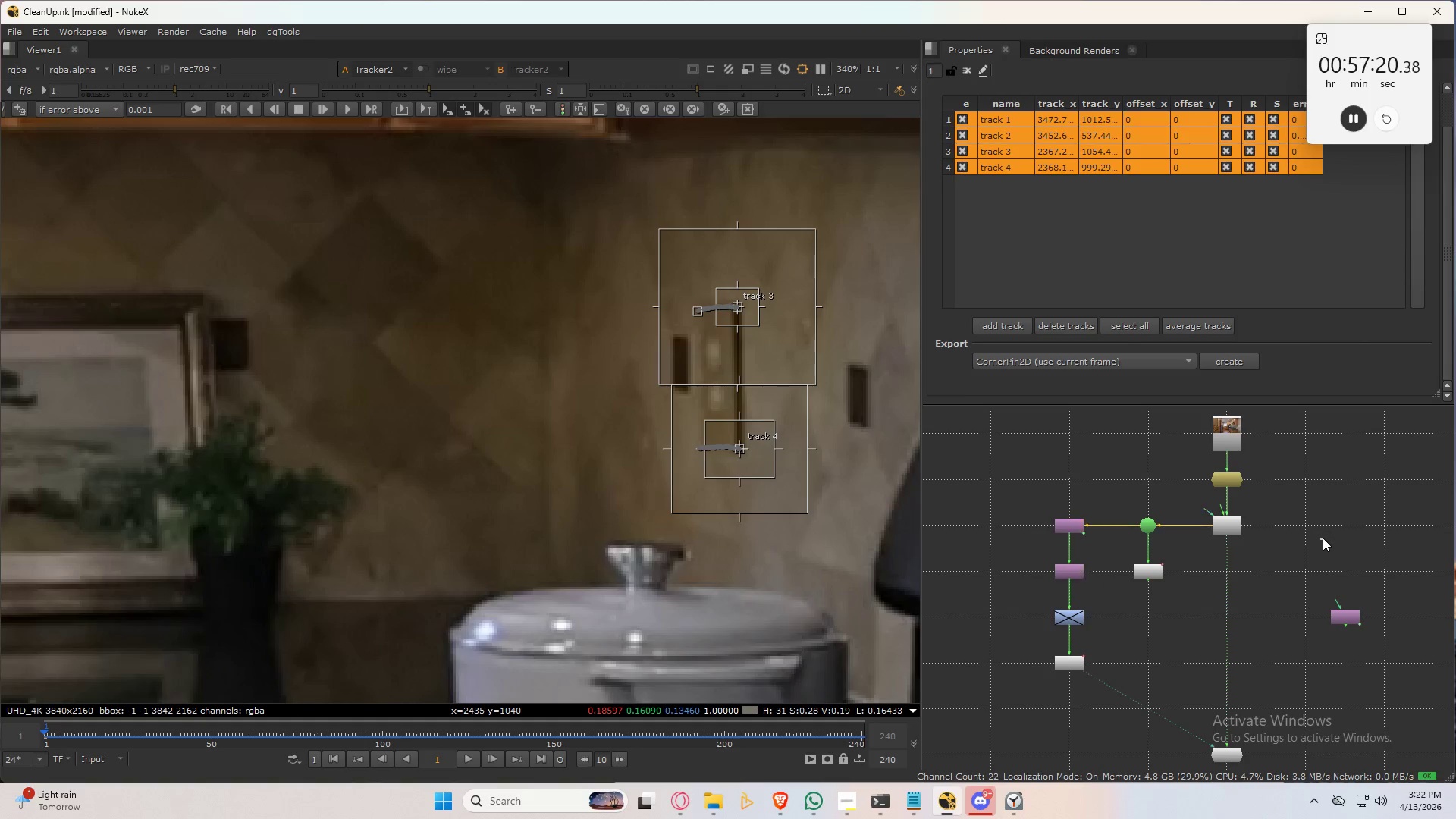 
key(Control+ControlLeft)
 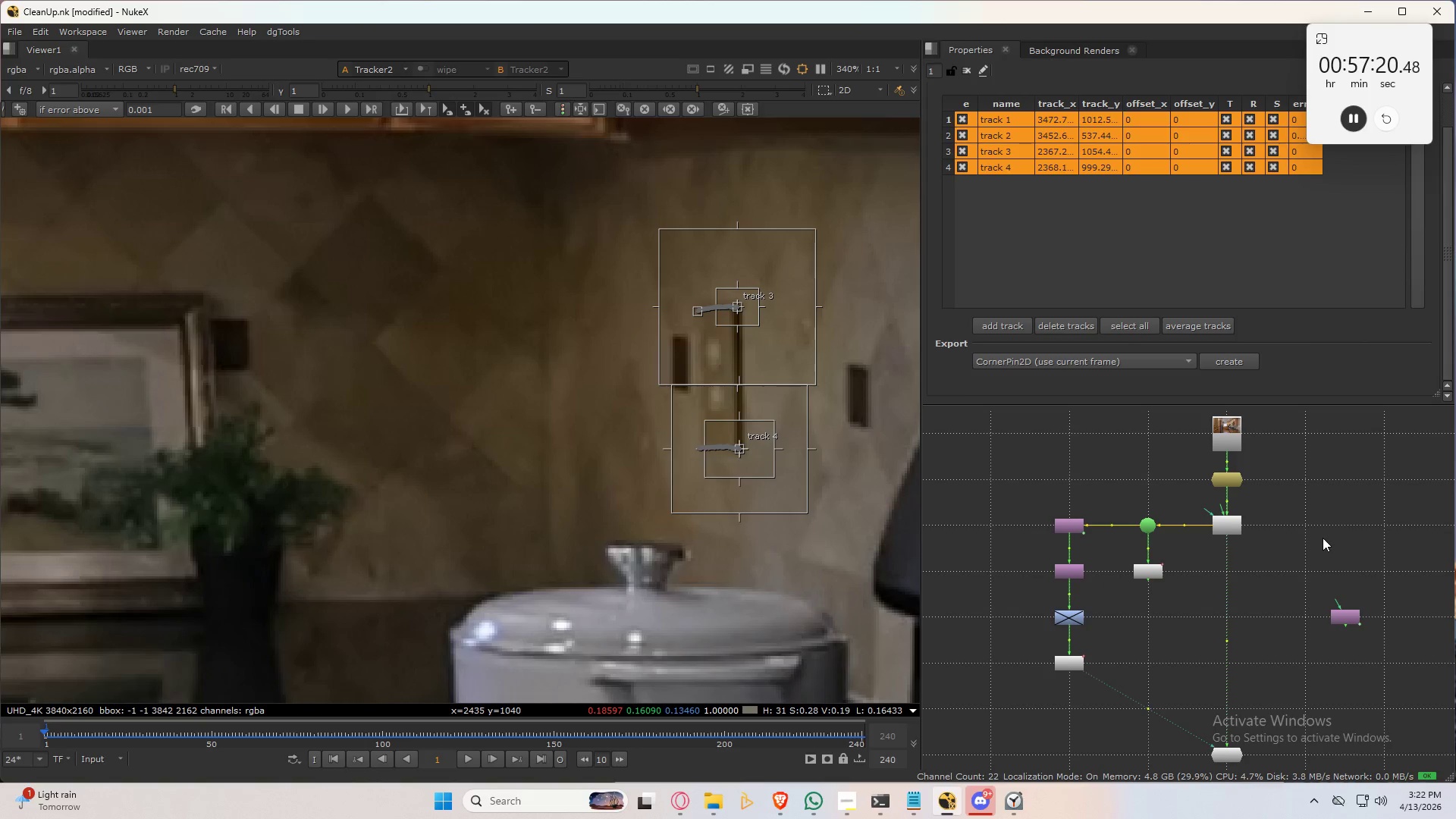 
key(Control+V)
 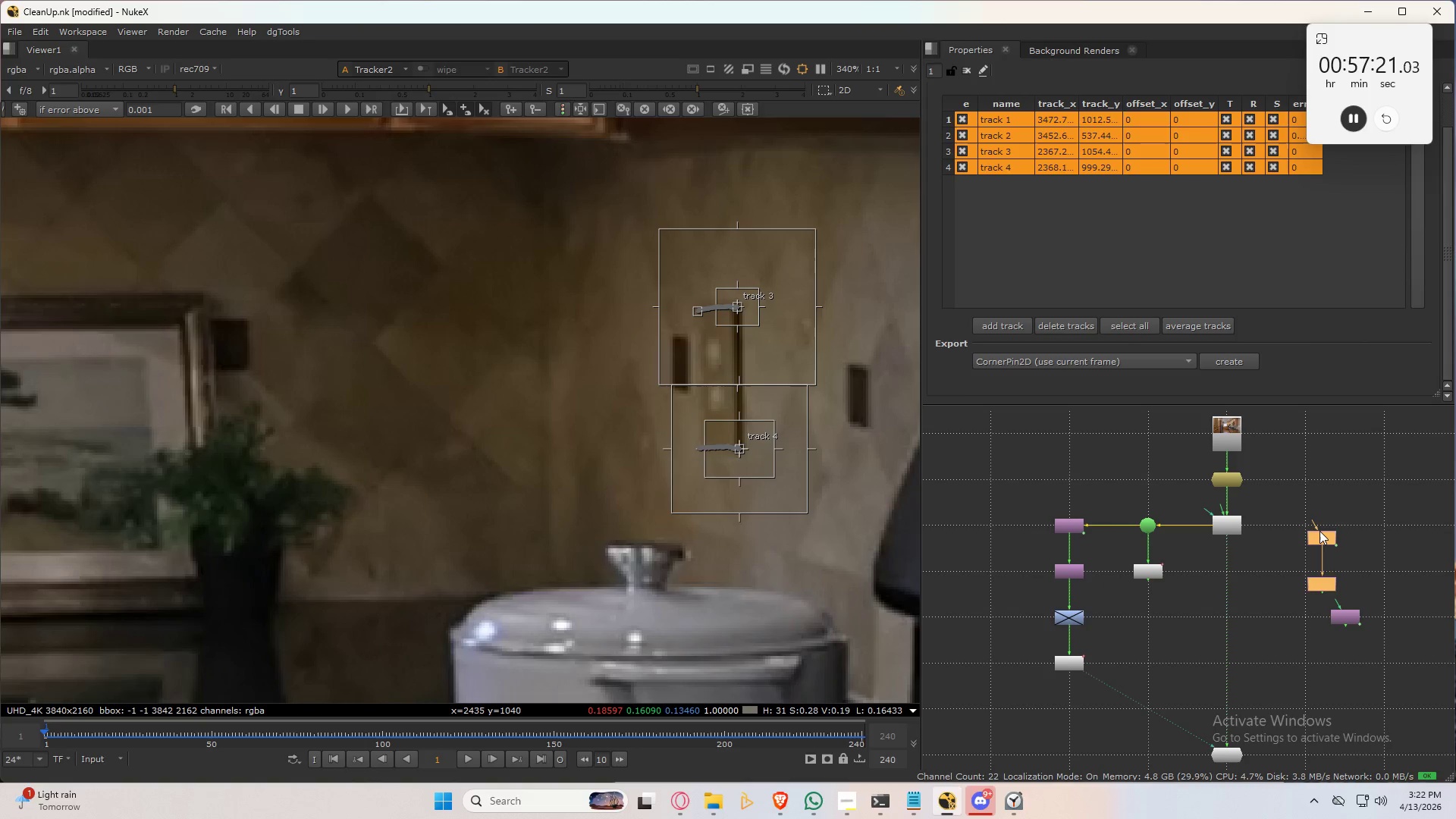 
left_click_drag(start_coordinate=[1319, 531], to_coordinate=[1300, 516])
 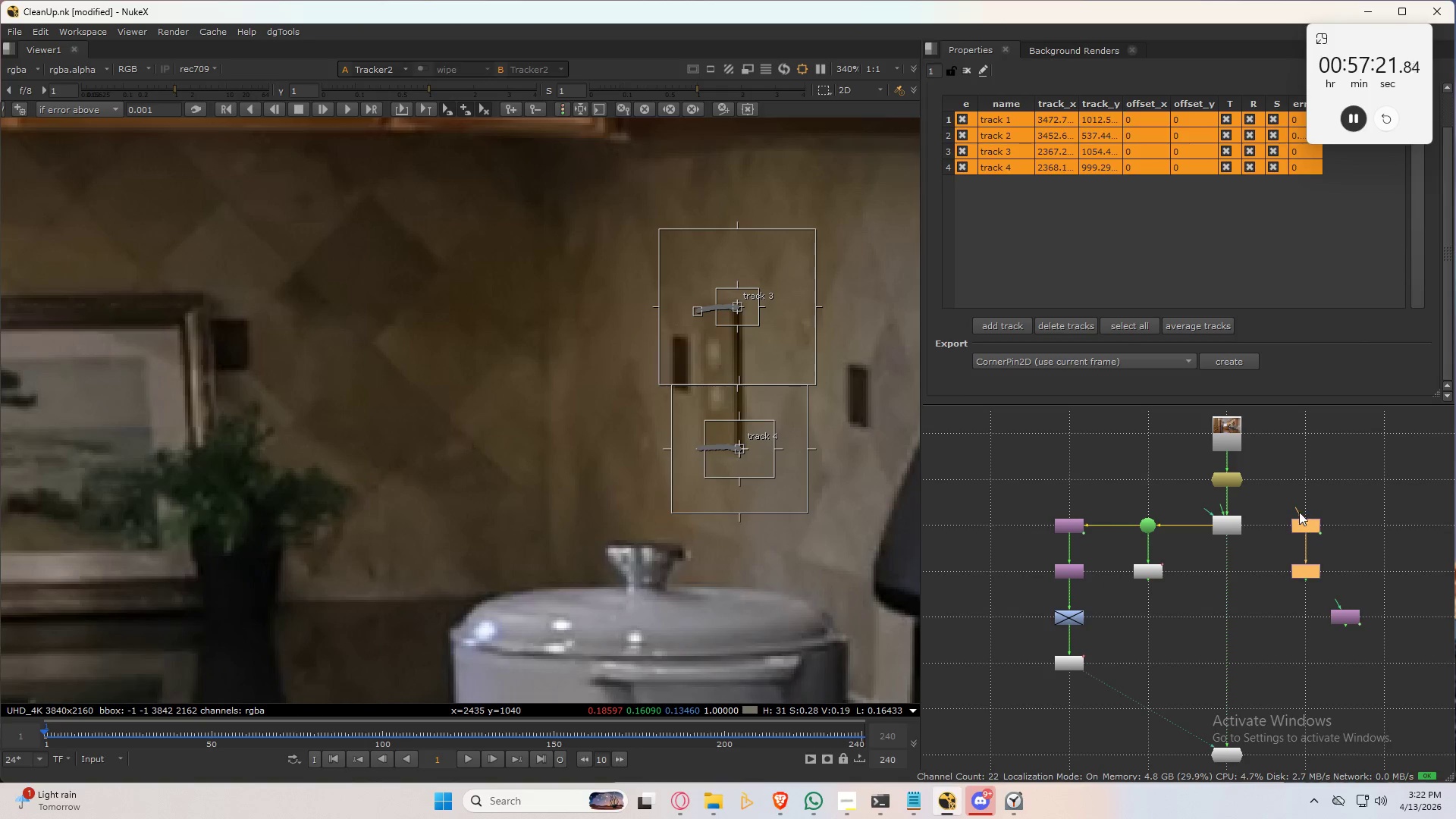 
left_click_drag(start_coordinate=[1298, 507], to_coordinate=[1228, 525])
 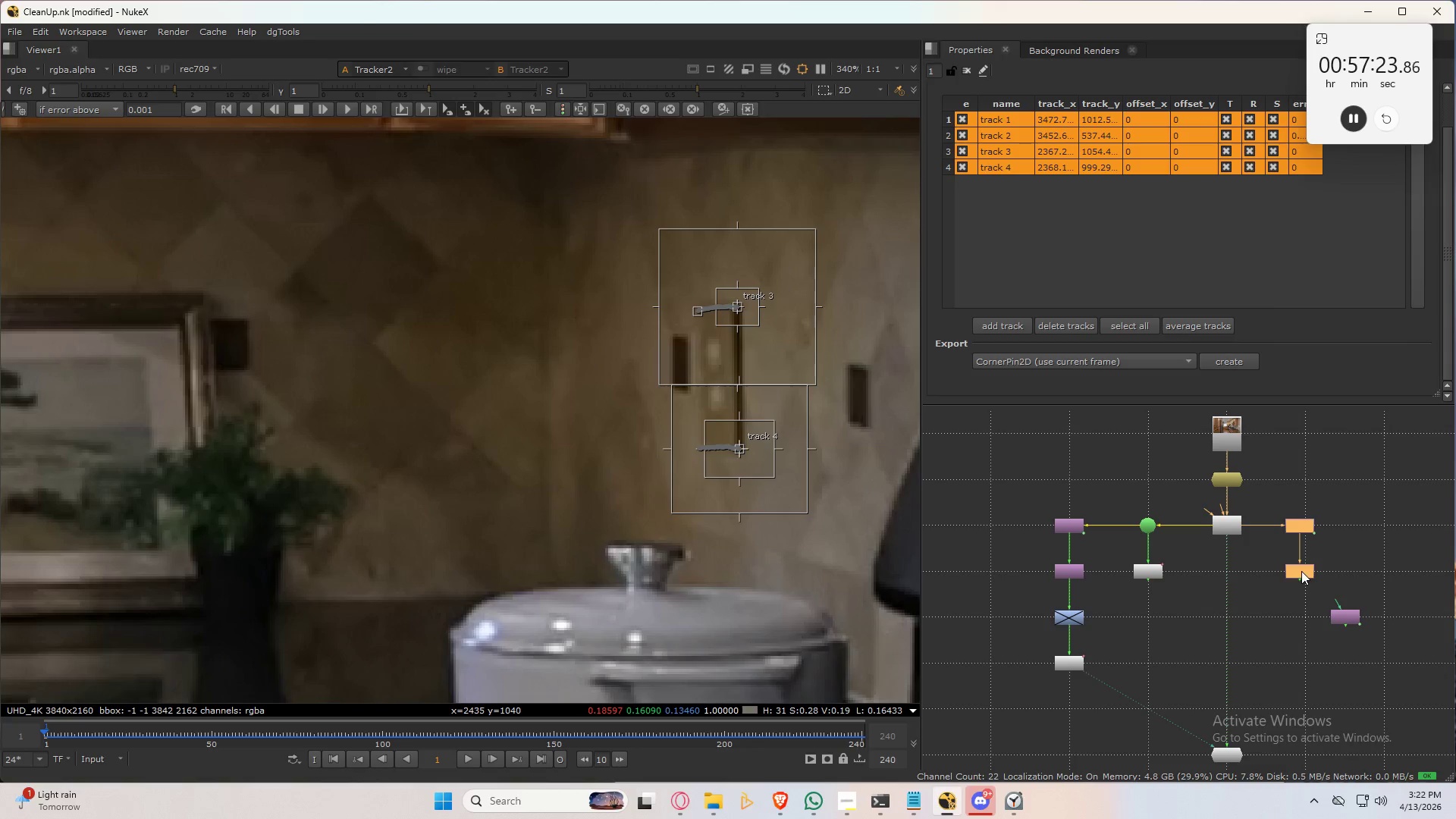 
left_click([1341, 566])
 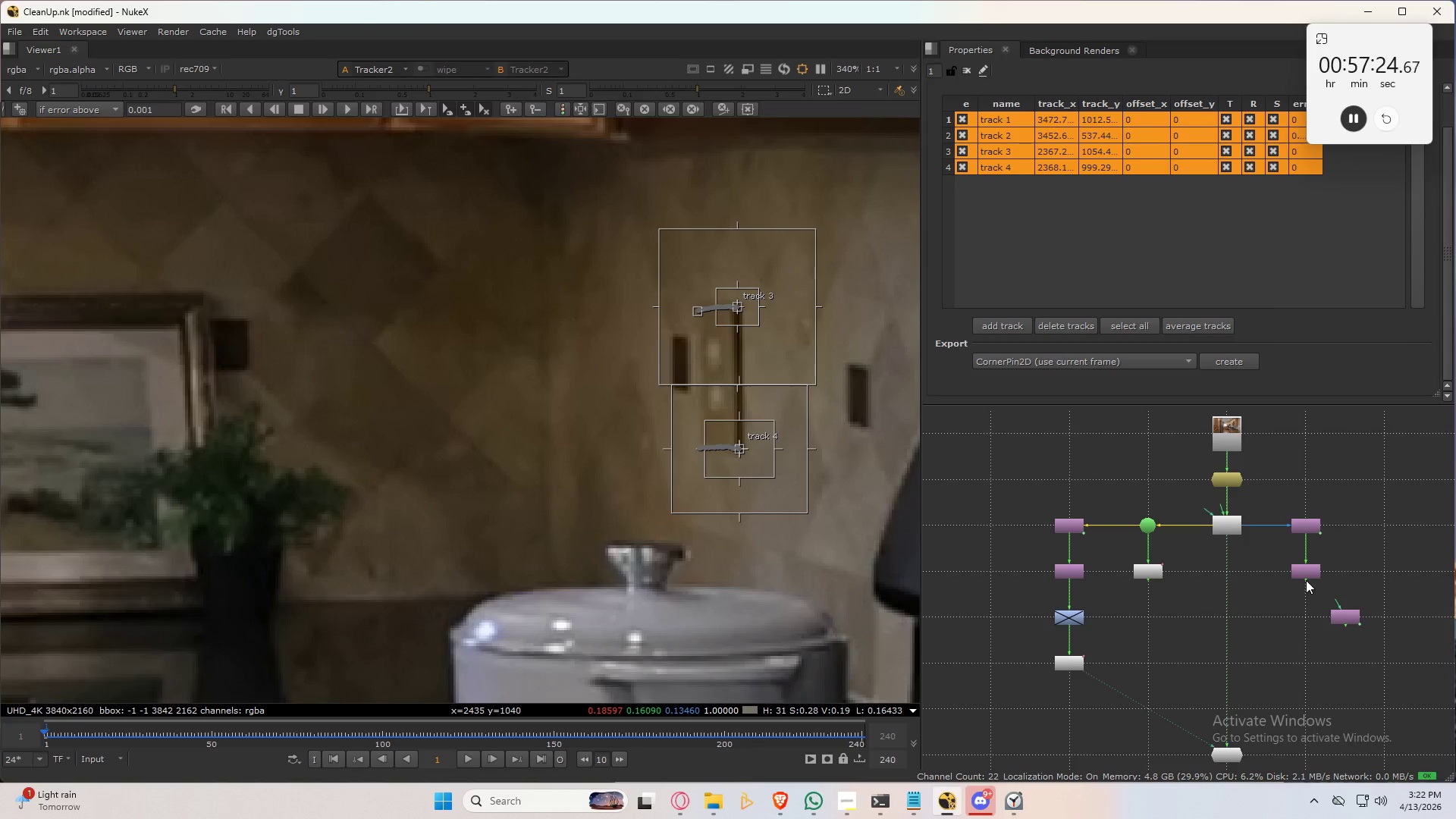 
left_click_drag(start_coordinate=[1310, 576], to_coordinate=[1314, 623])
 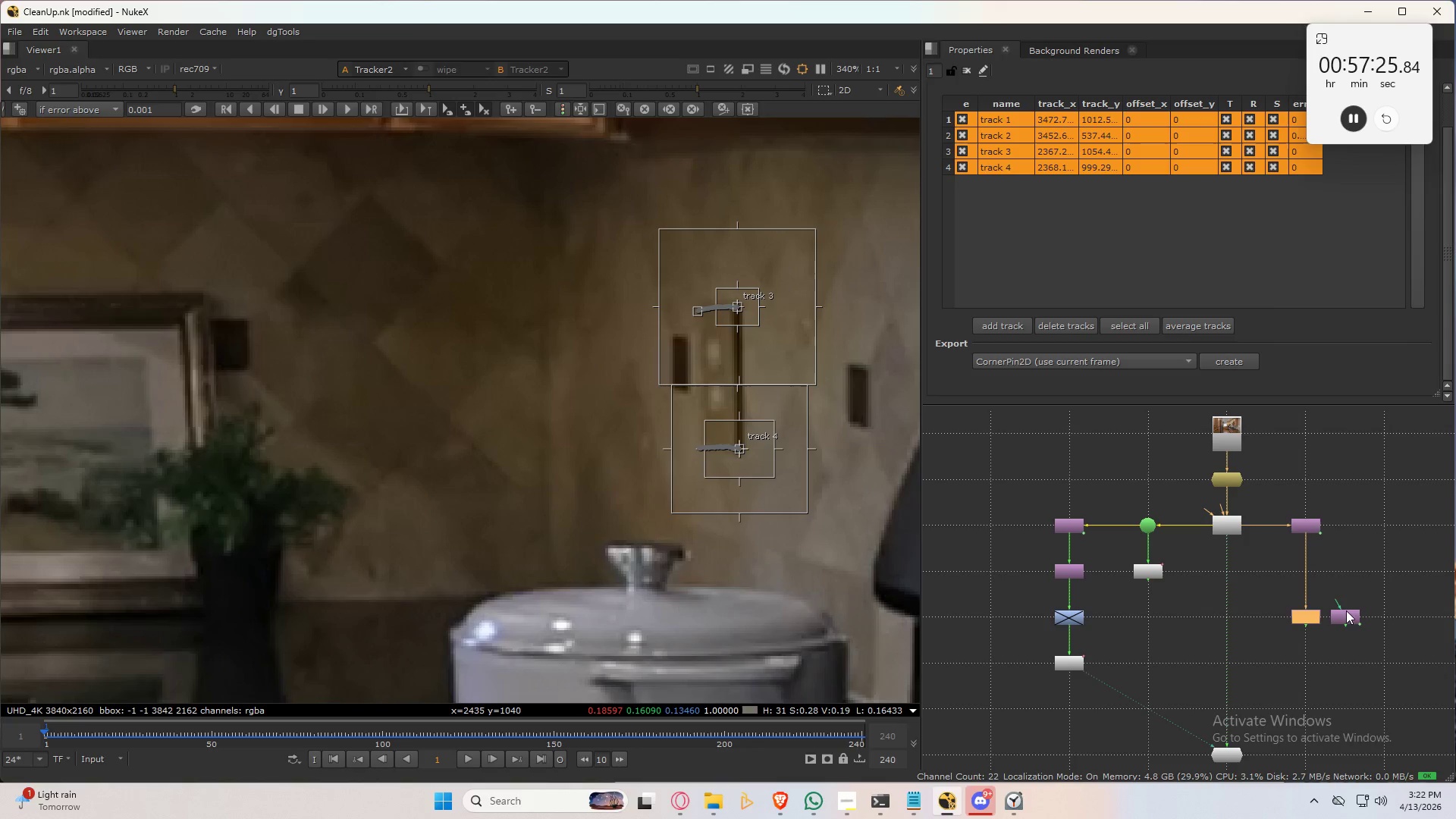 
left_click_drag(start_coordinate=[1348, 613], to_coordinate=[1310, 566])
 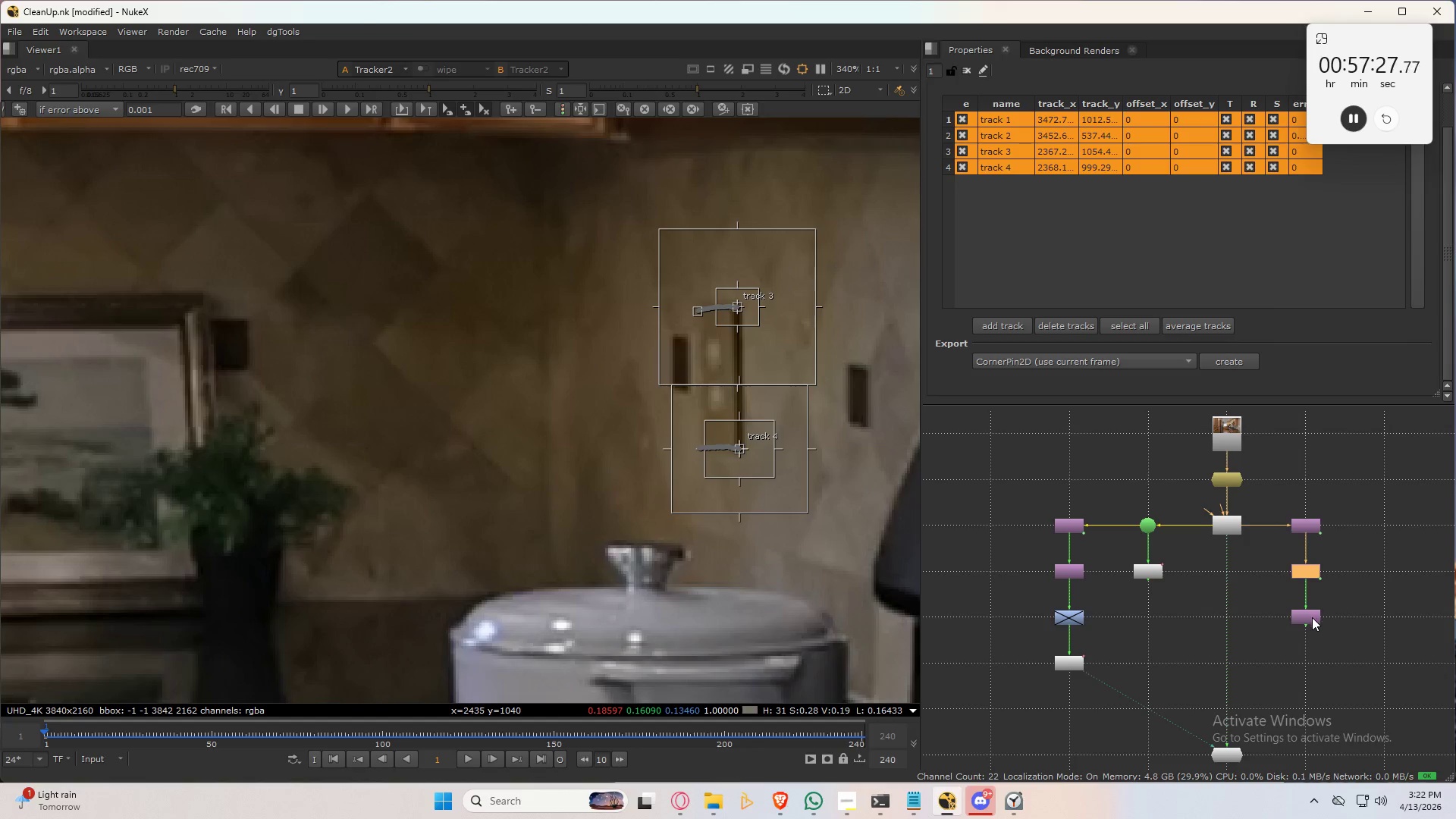 
key(1)
 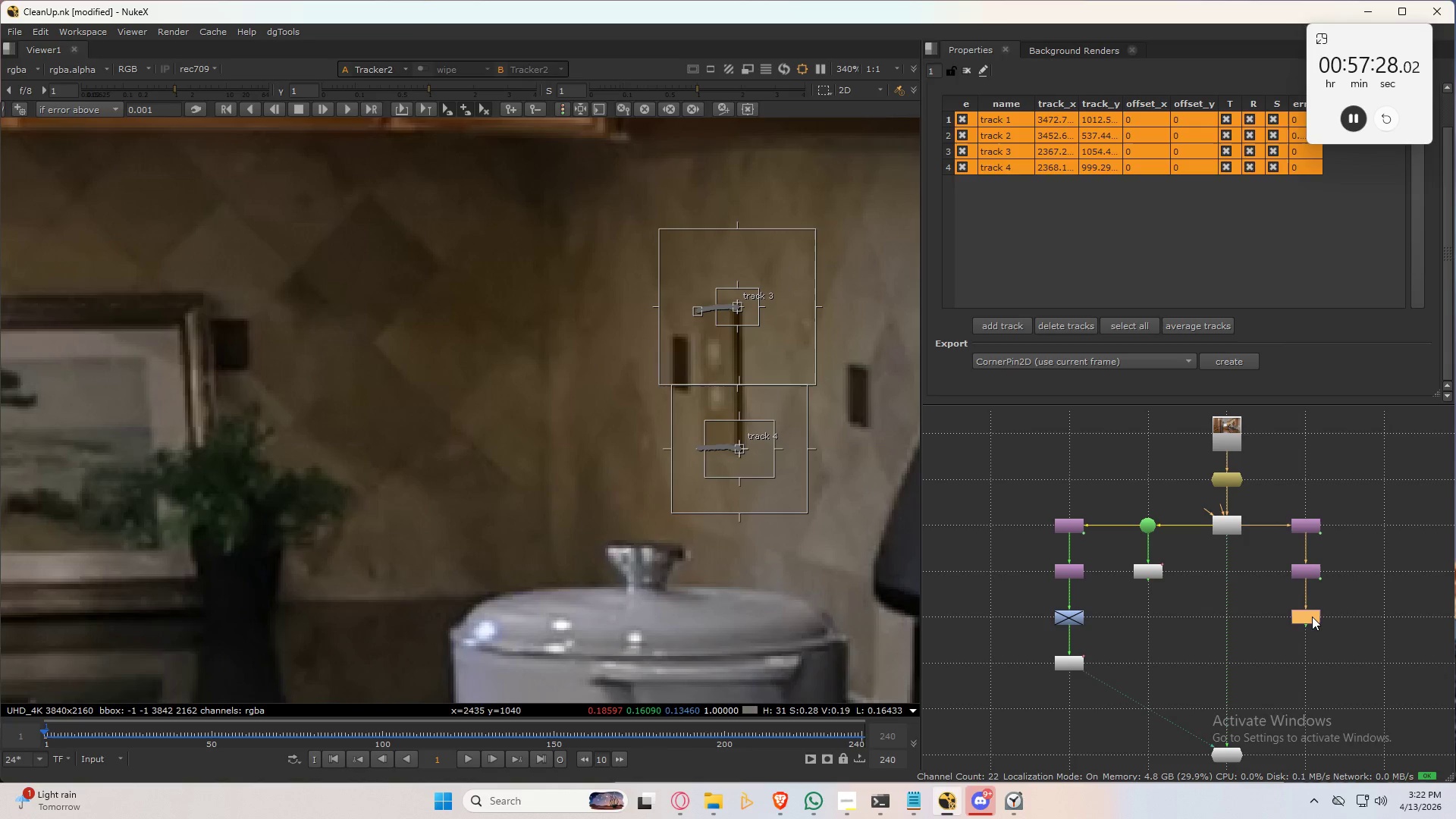 
double_click([1312, 617])
 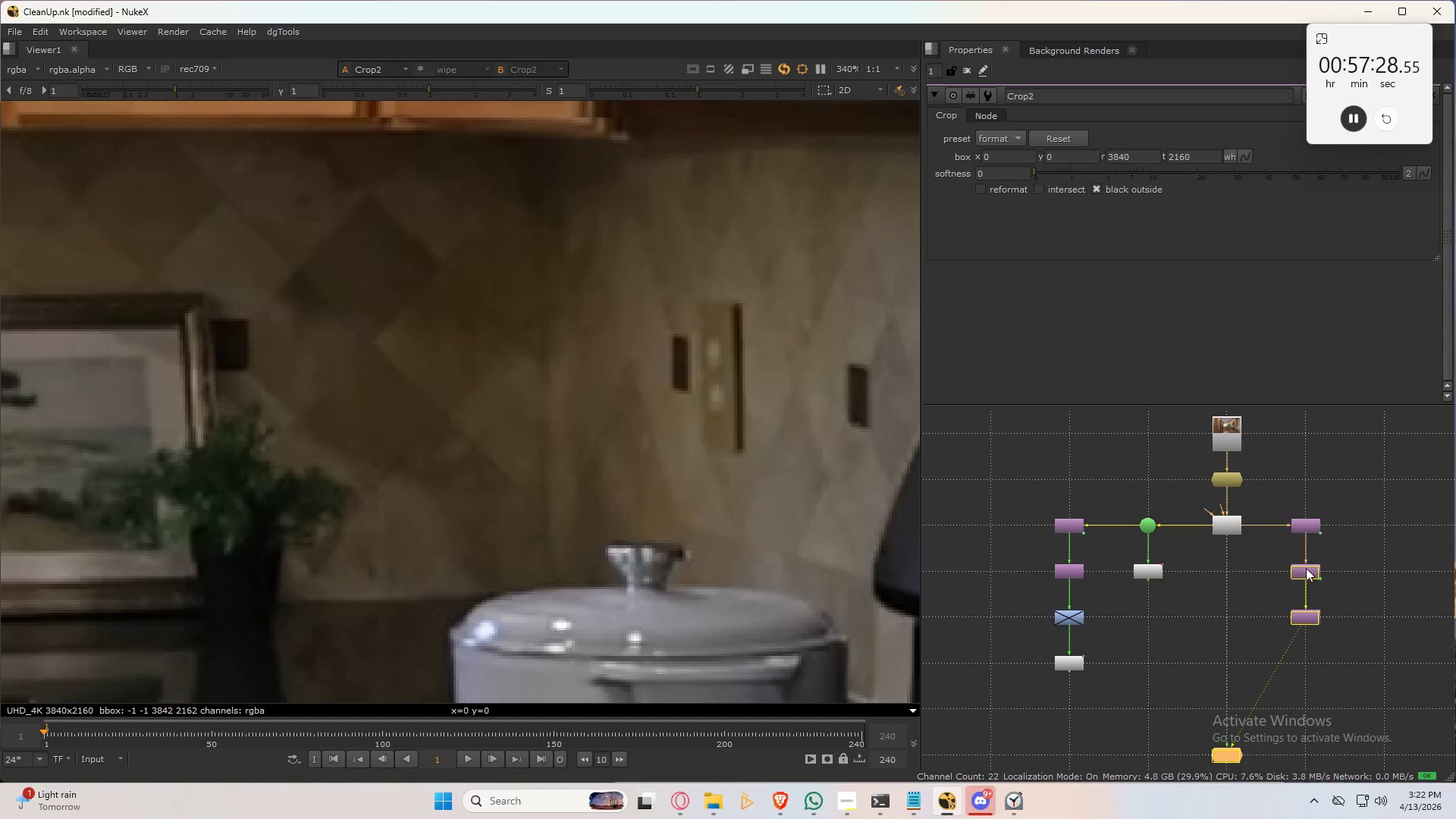 
double_click([1306, 568])
 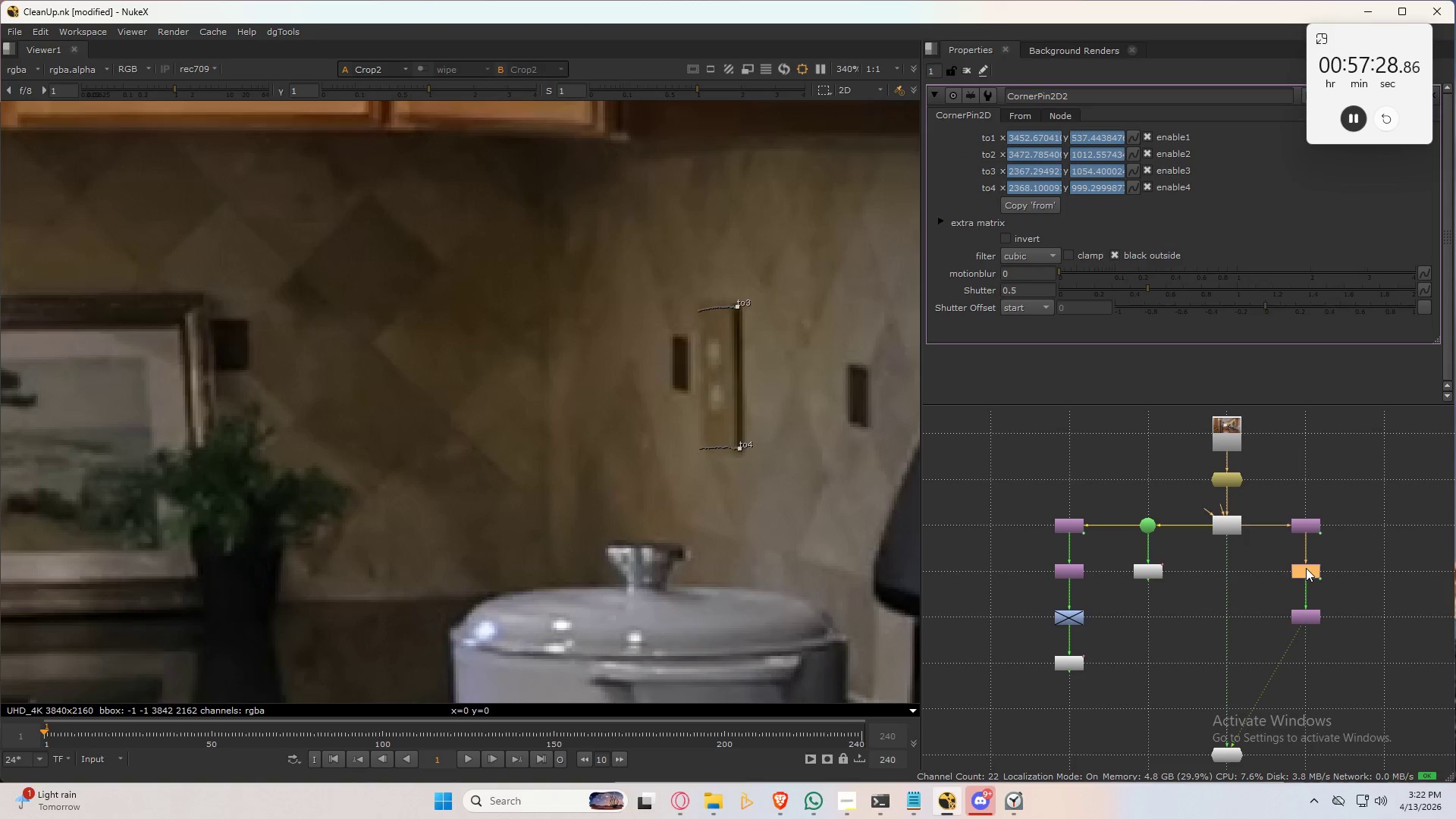 
triple_click([1306, 568])
 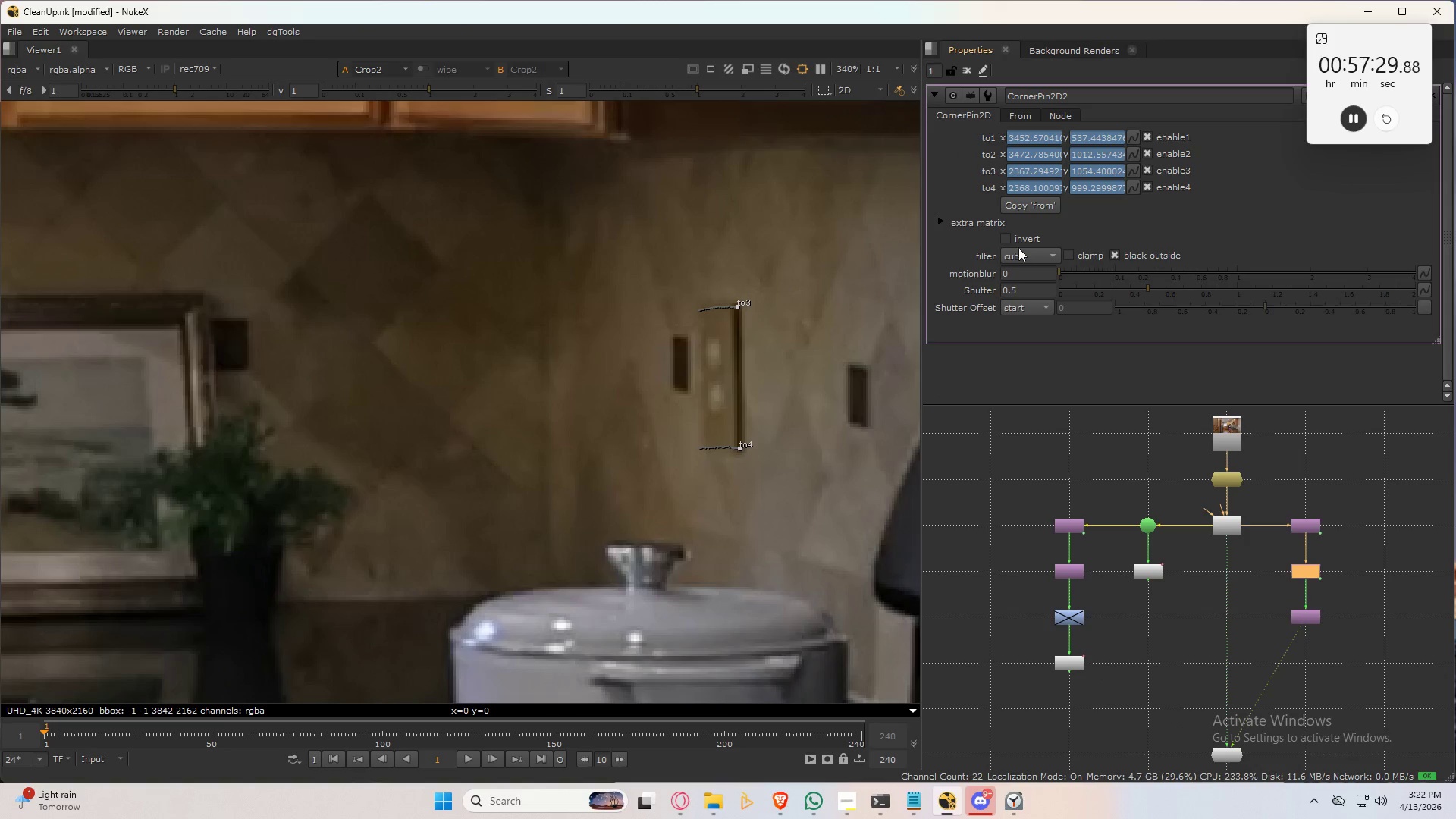 
left_click([1006, 239])
 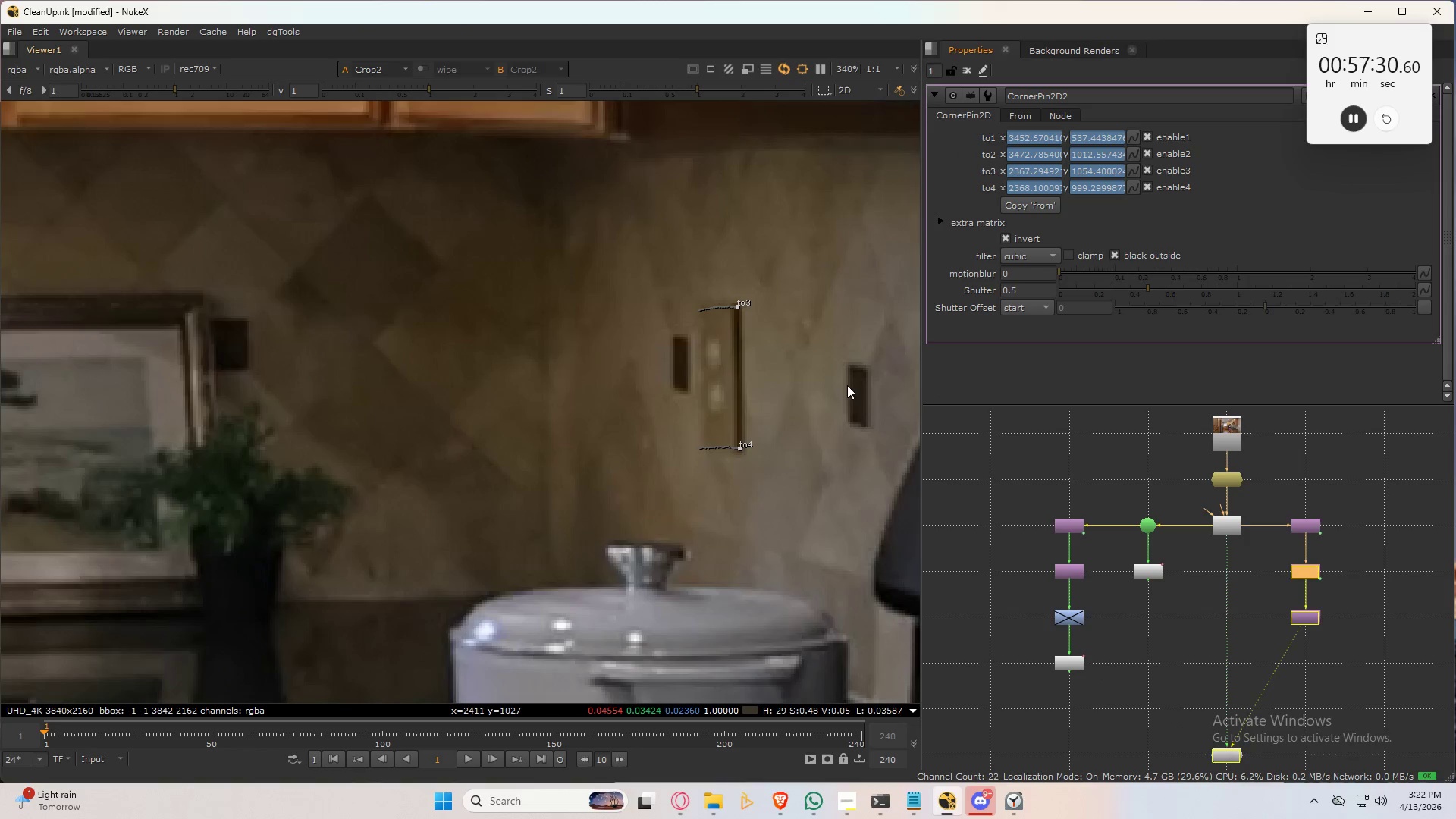 
left_click([820, 460])
 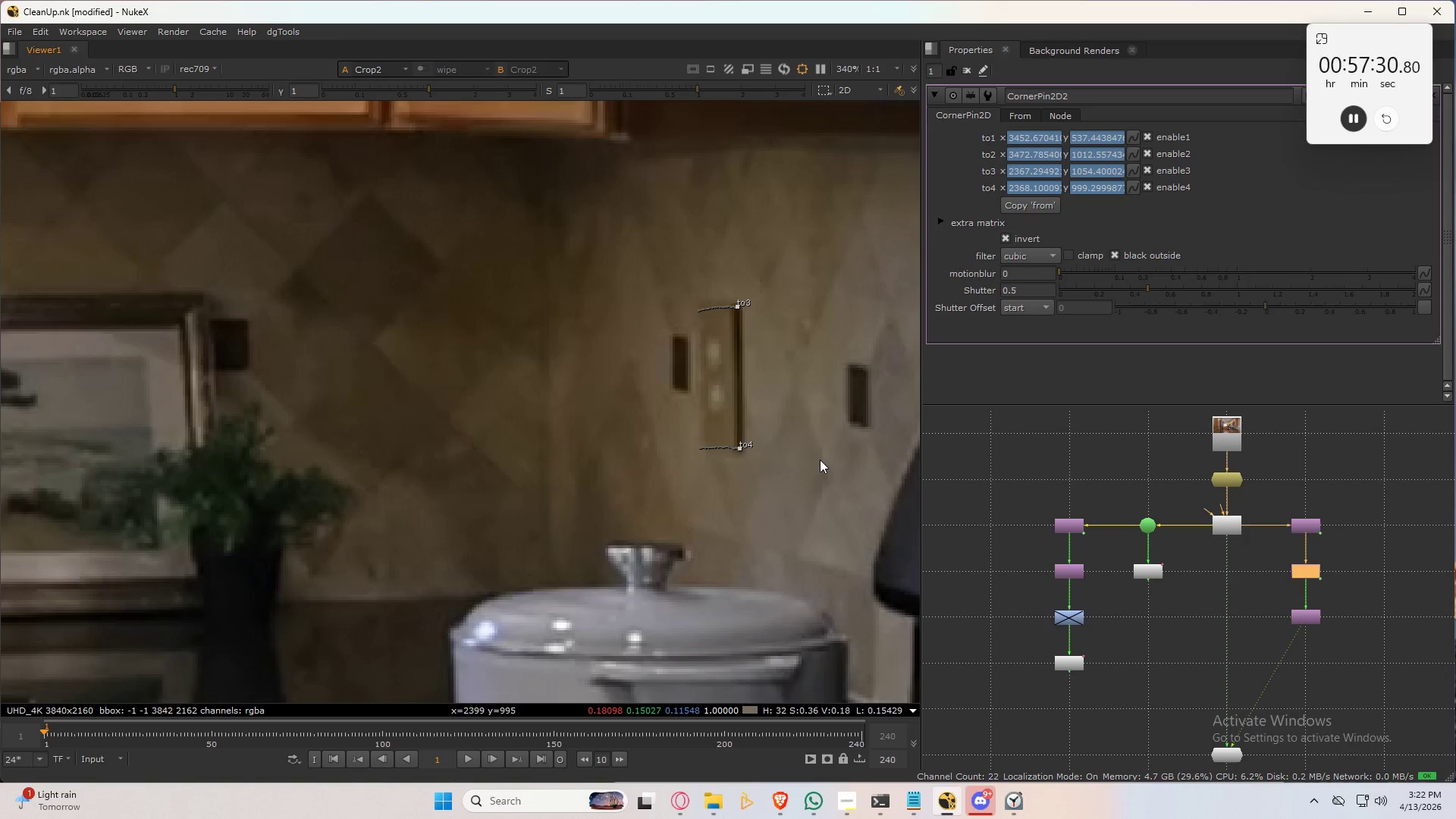 
type(qq )
 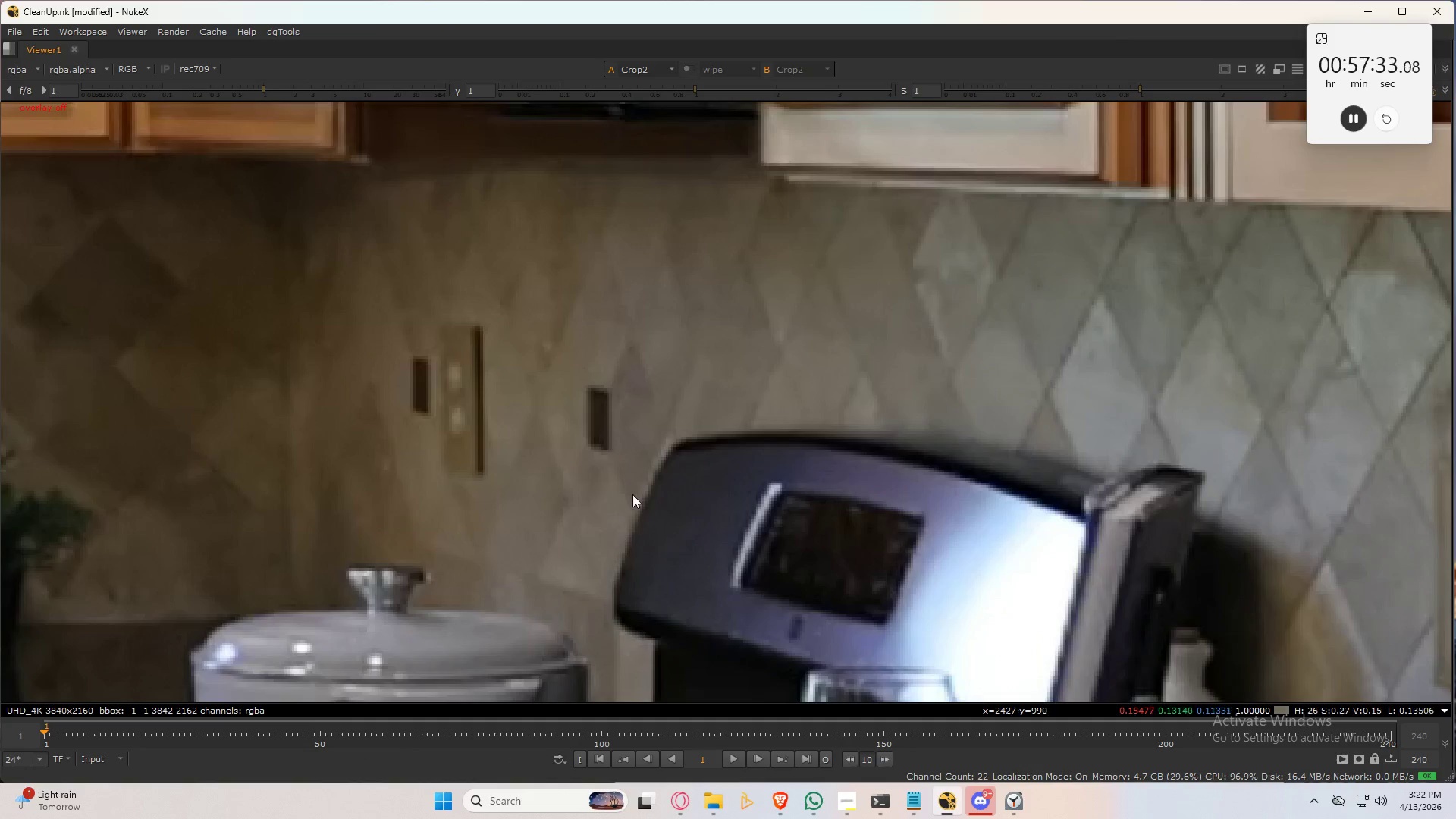 
scroll: coordinate [613, 419], scroll_direction: down, amount: 8.0
 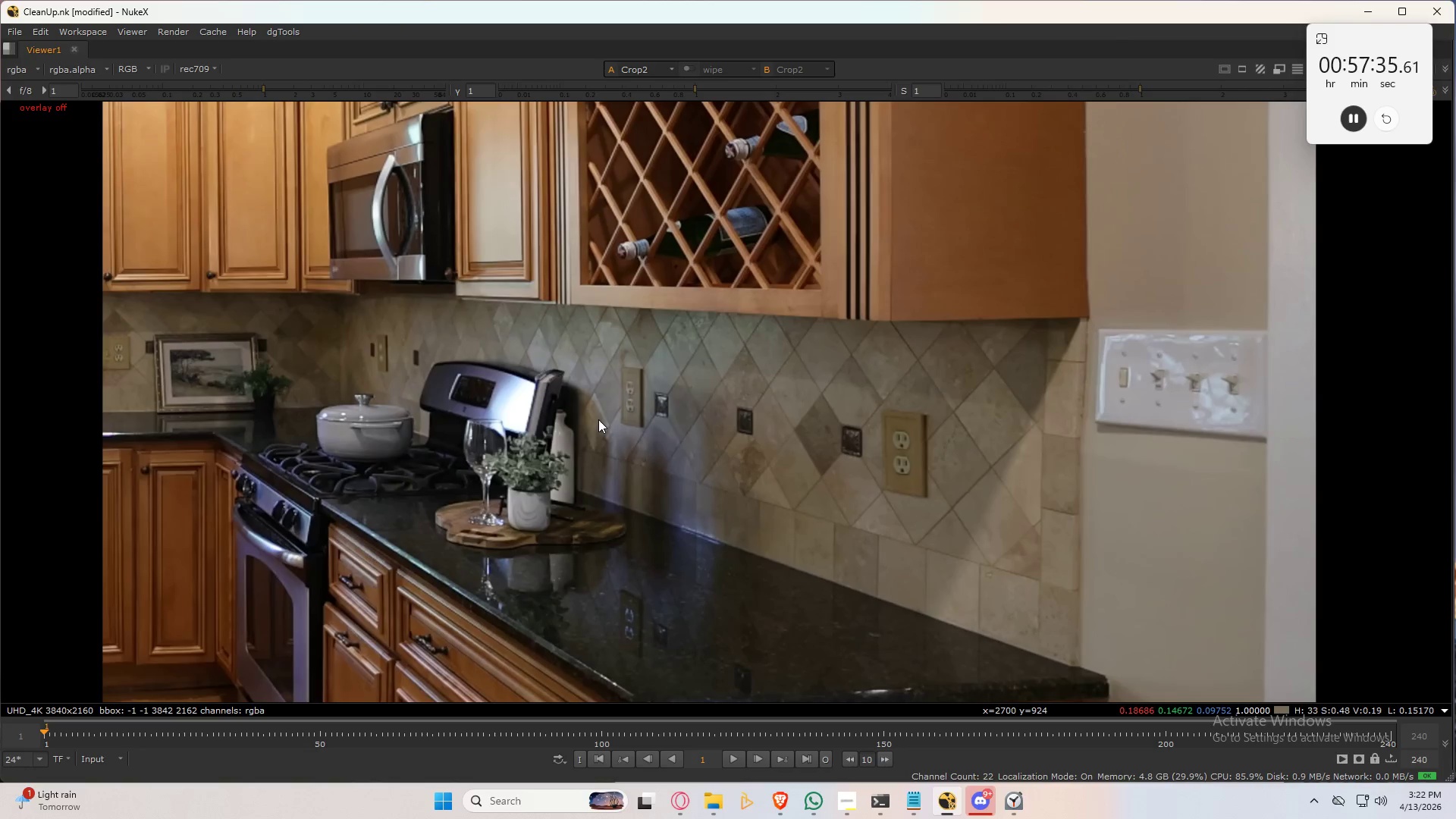 
key(Control+ControlLeft)
 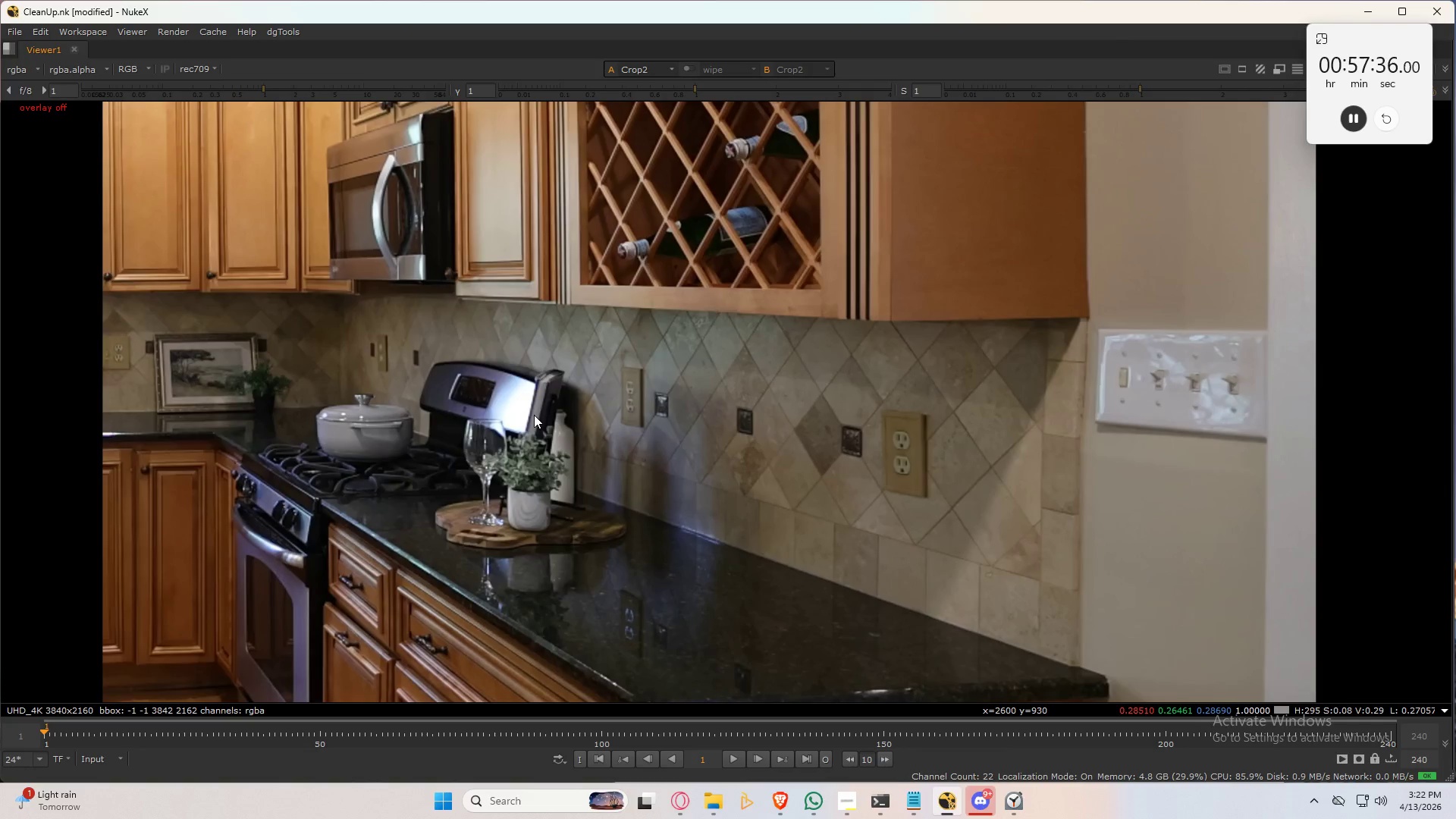 
key(Control+S)
 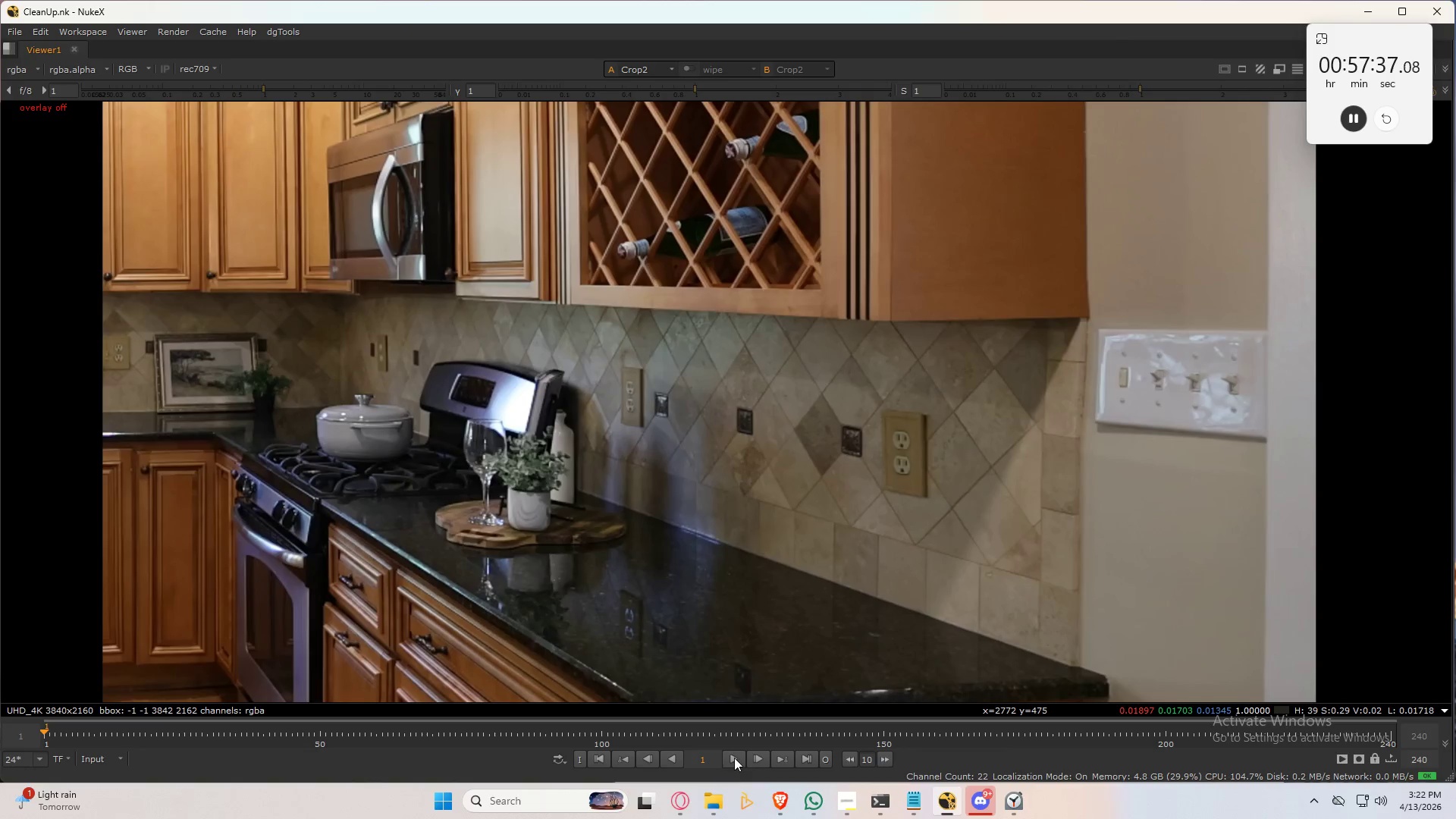 
left_click([730, 761])
 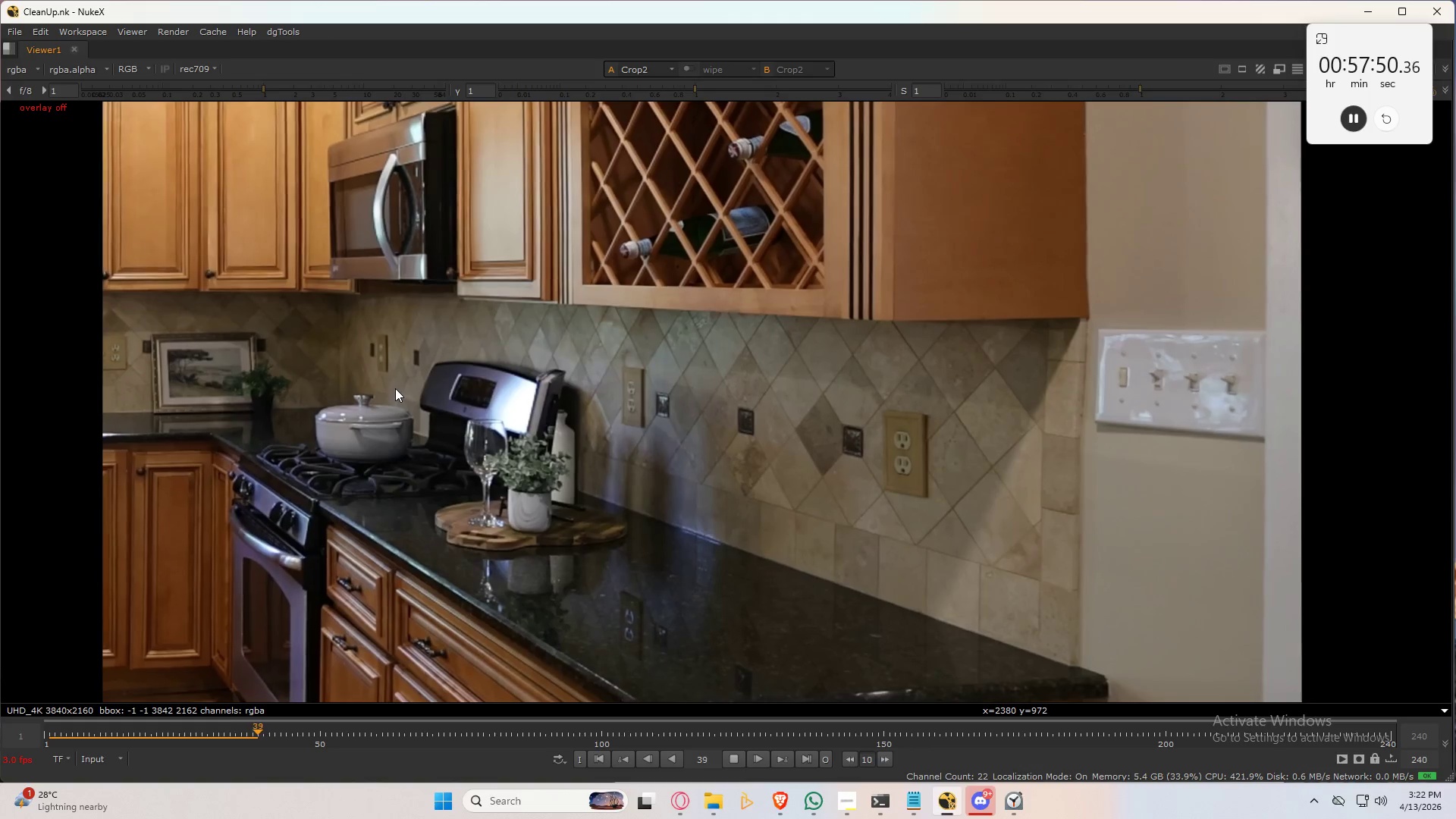 
wait(17.92)
 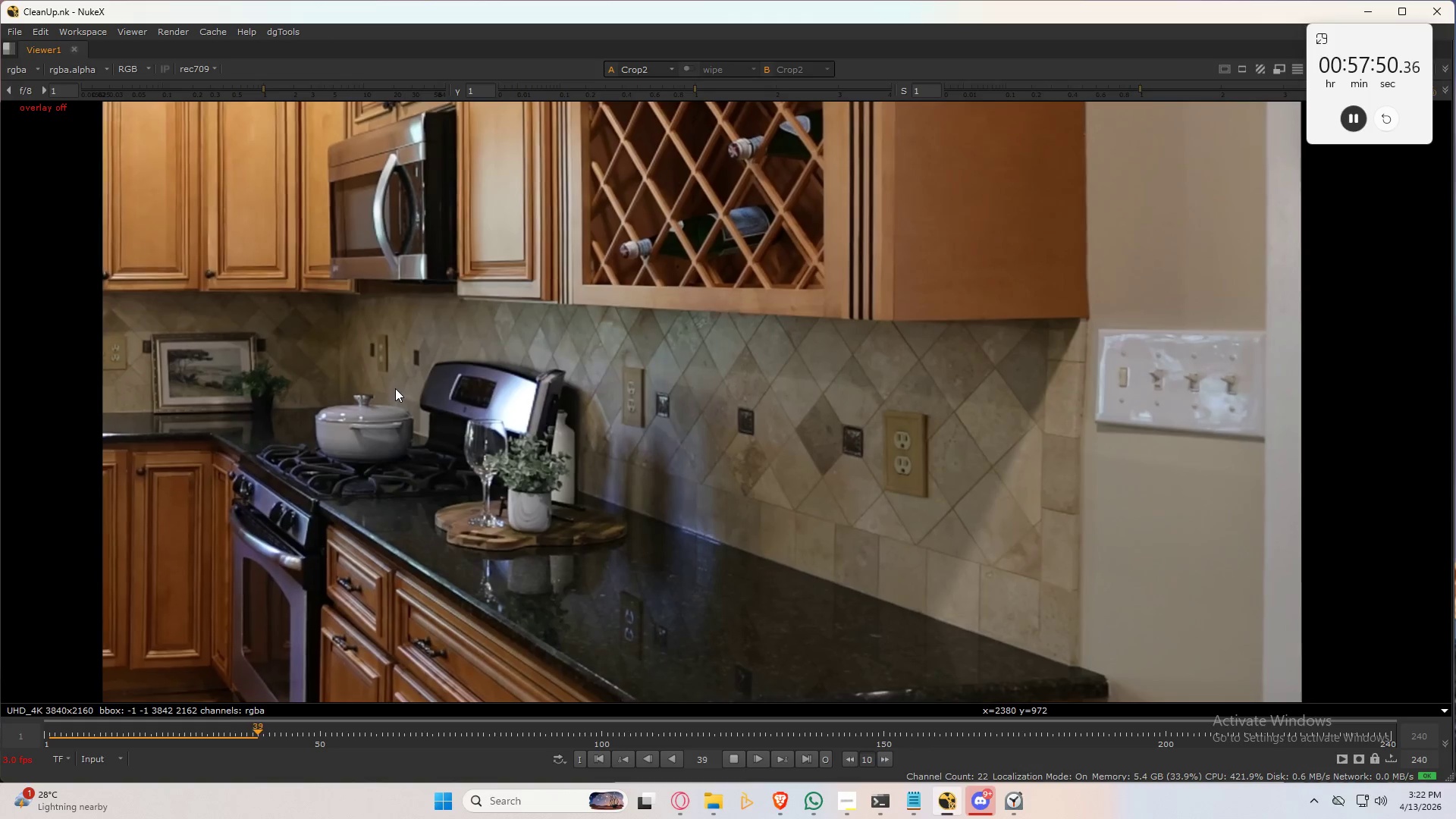 
left_click([739, 755])
 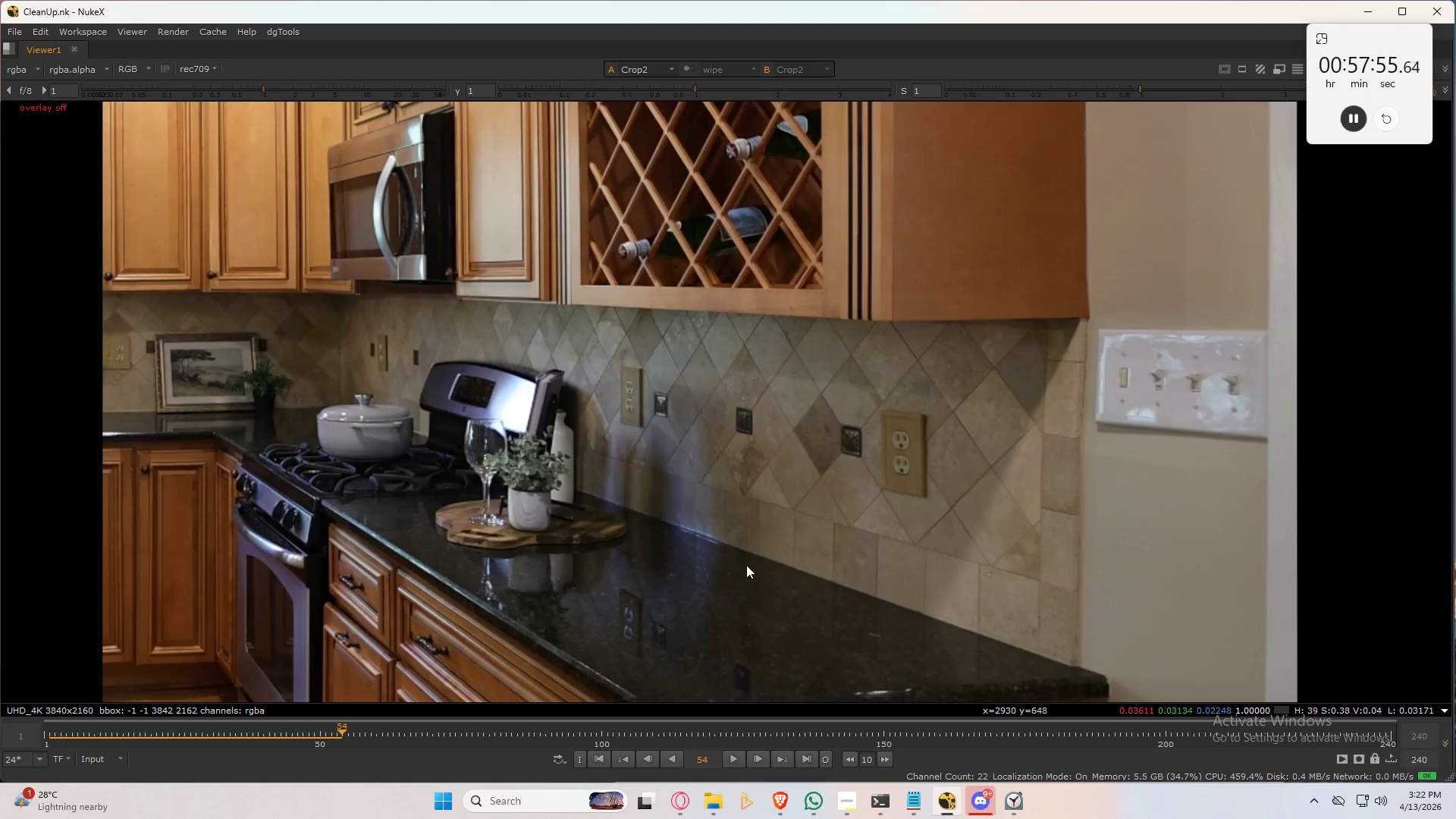 
key(Control+Space)
 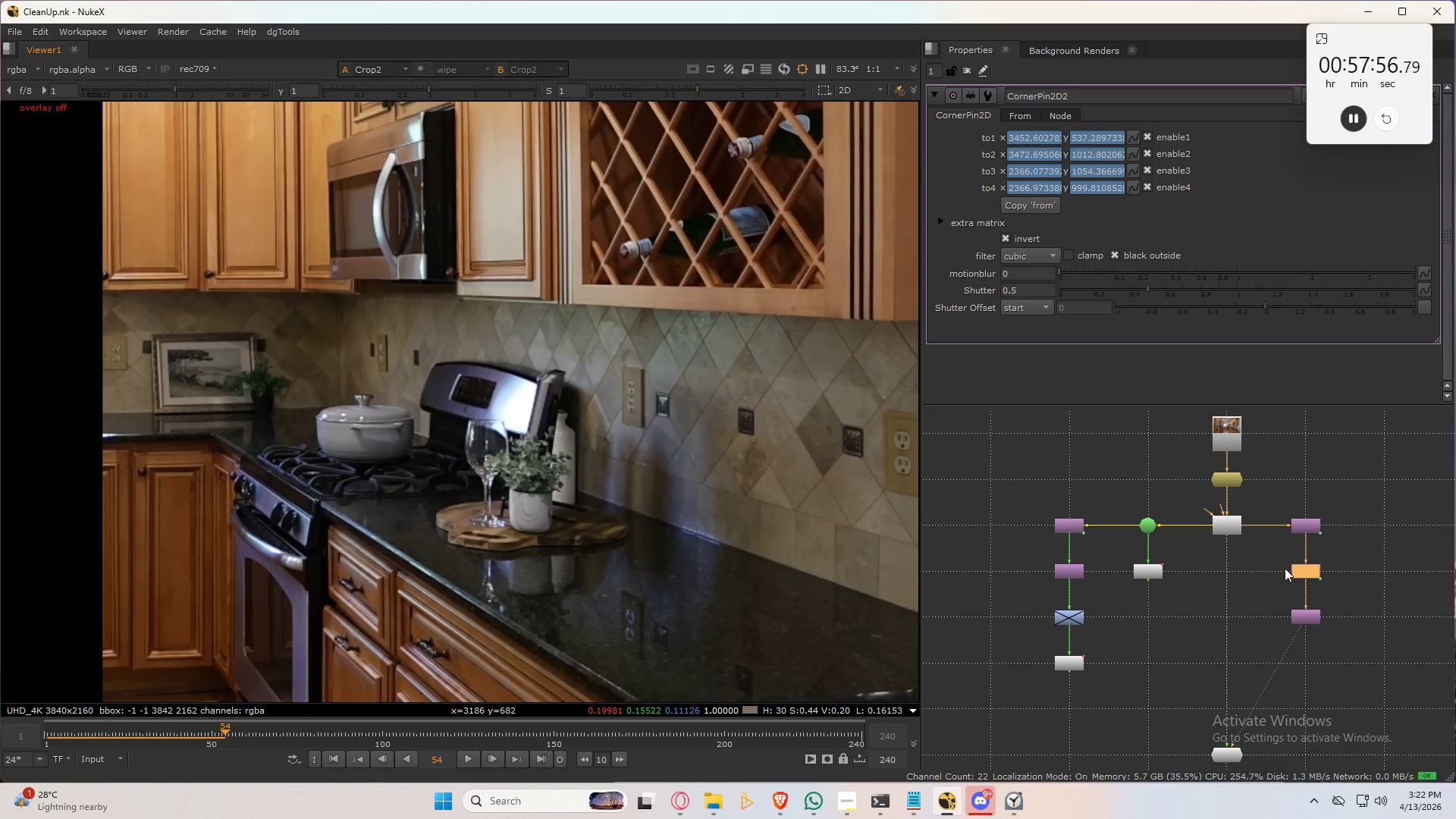 
left_click_drag(start_coordinate=[1266, 550], to_coordinate=[1386, 656])
 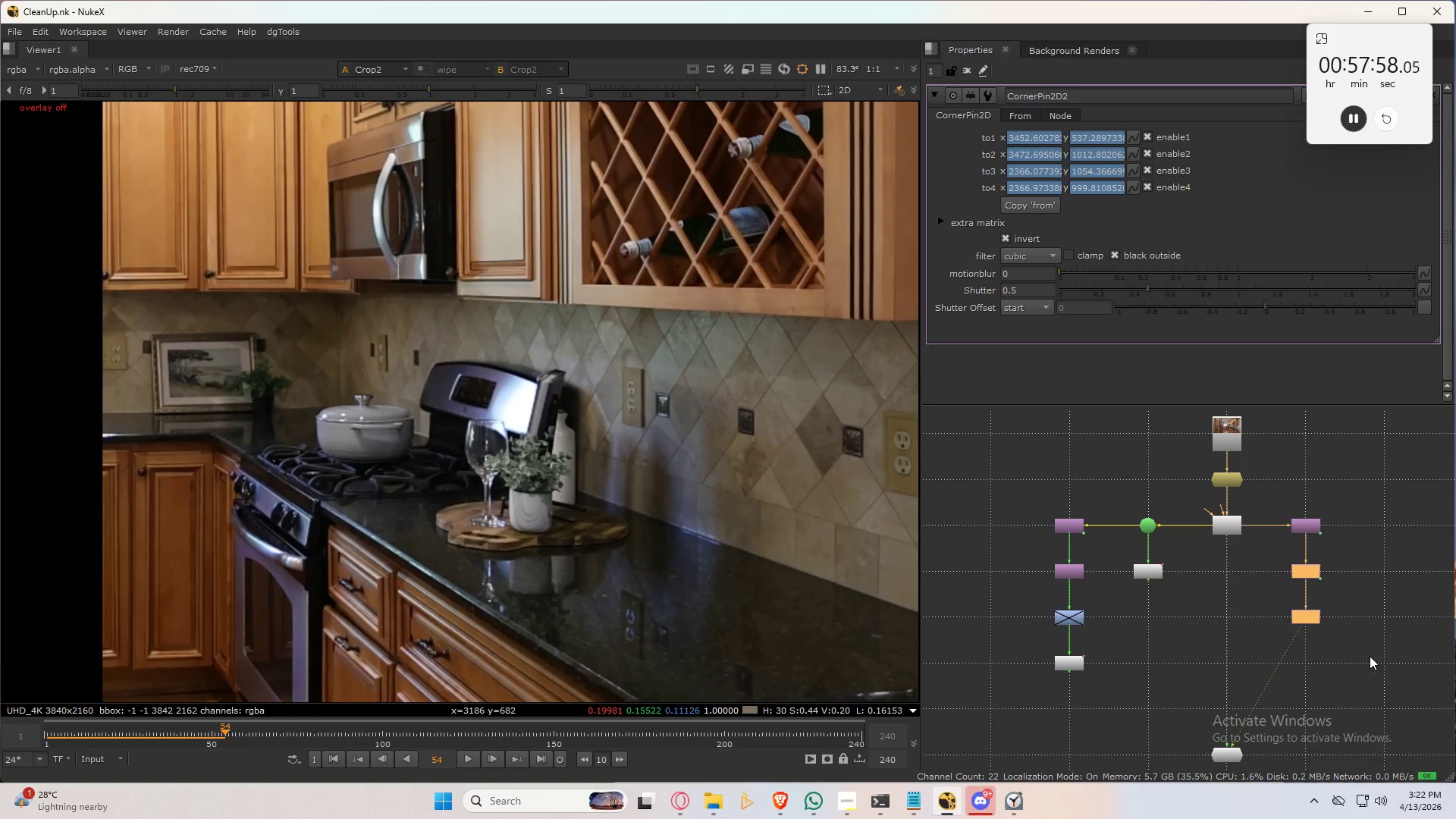 
key(Control+Delete)
 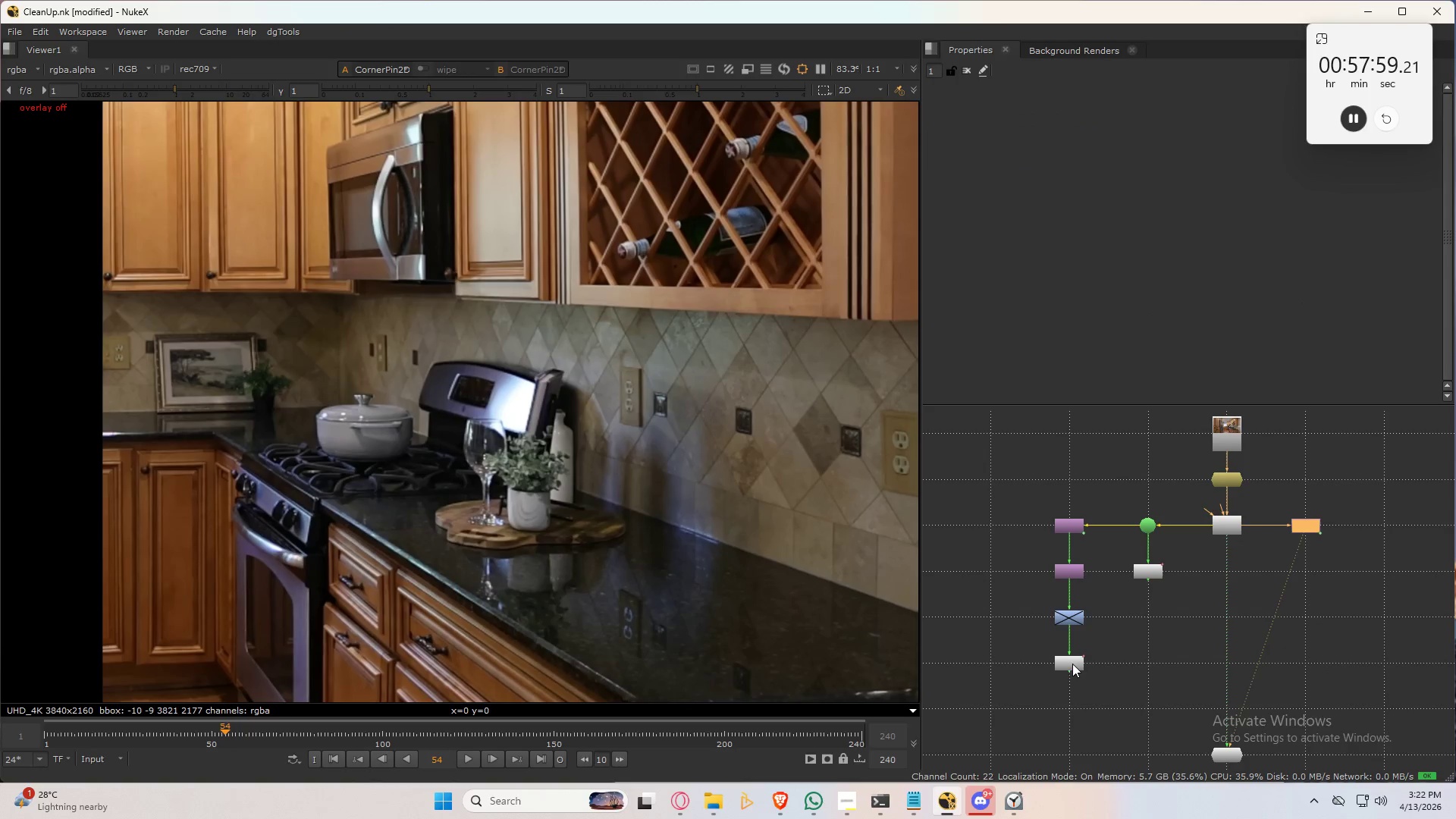 
left_click_drag(start_coordinate=[1147, 702], to_coordinate=[1004, 489])
 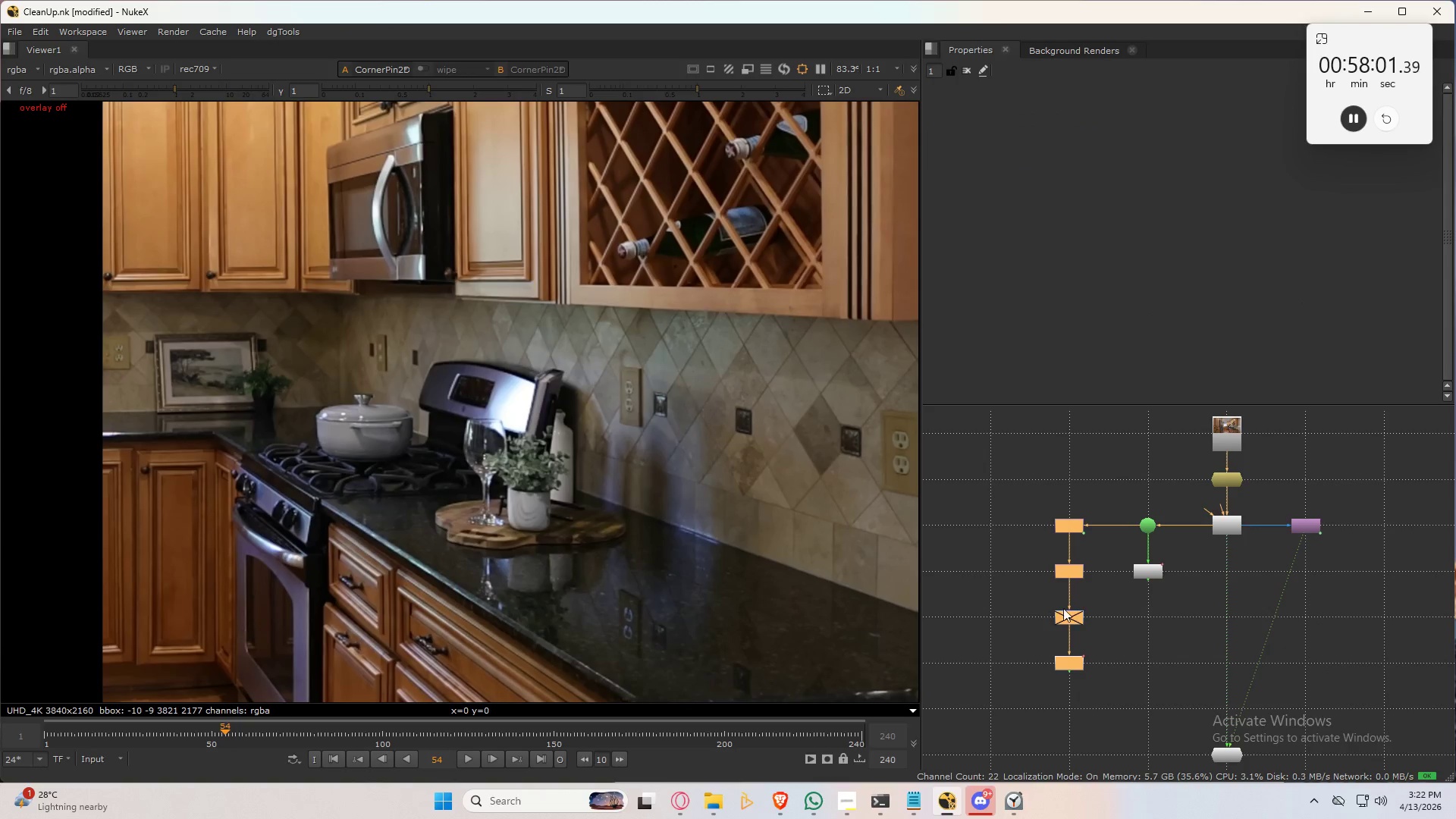 
key(Delete)
 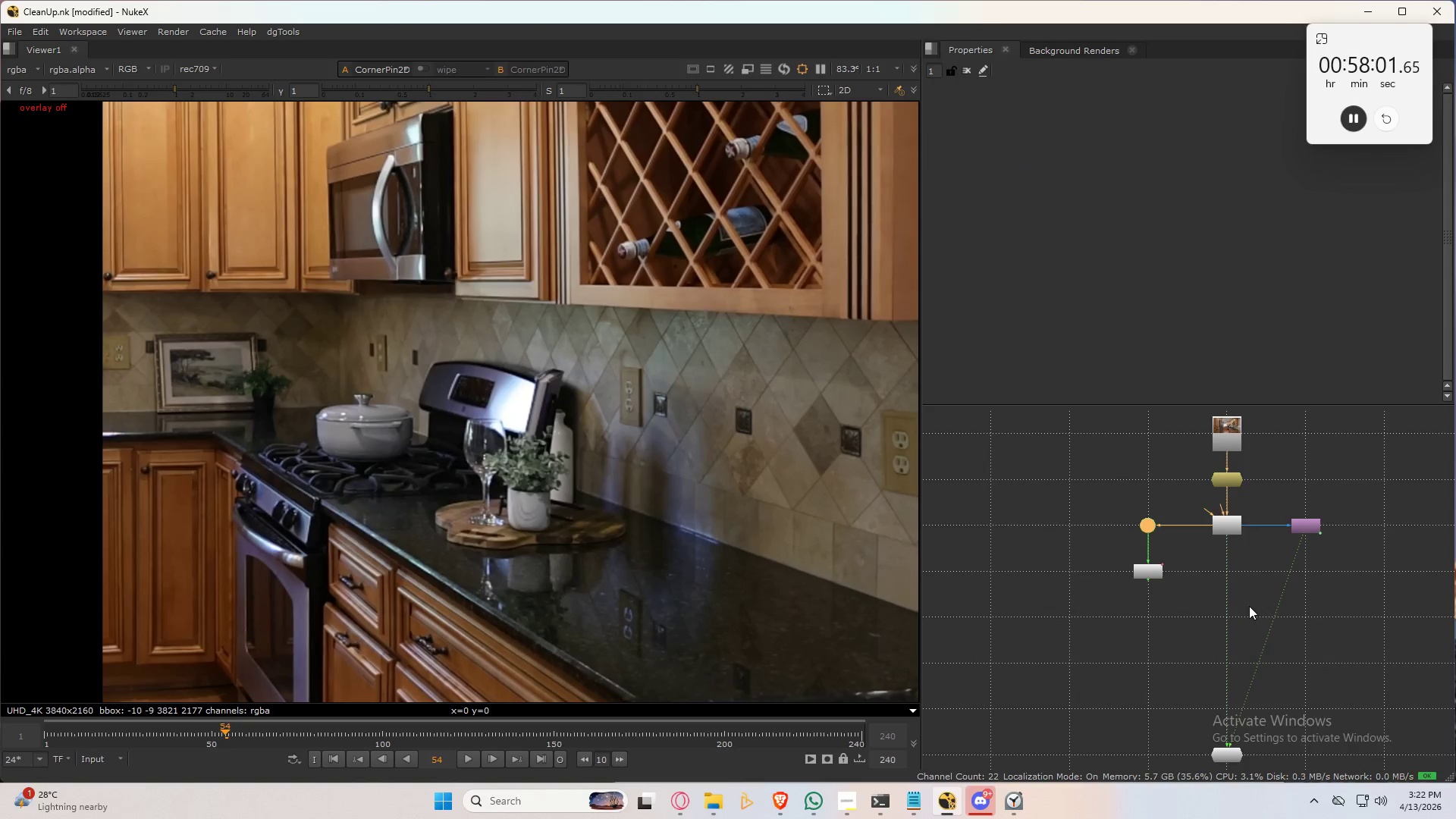 
left_click([1269, 578])
 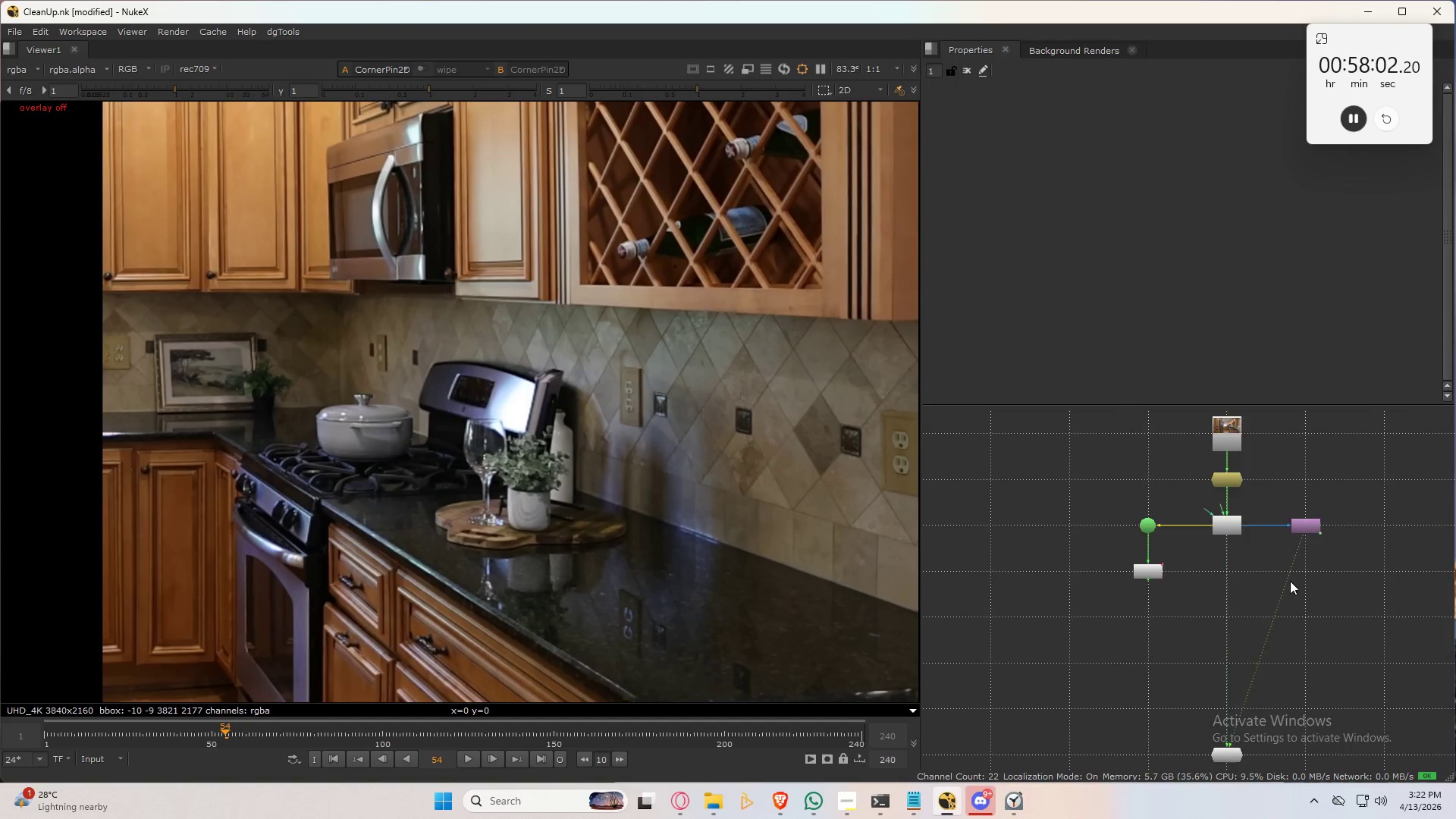 
key(Space)
 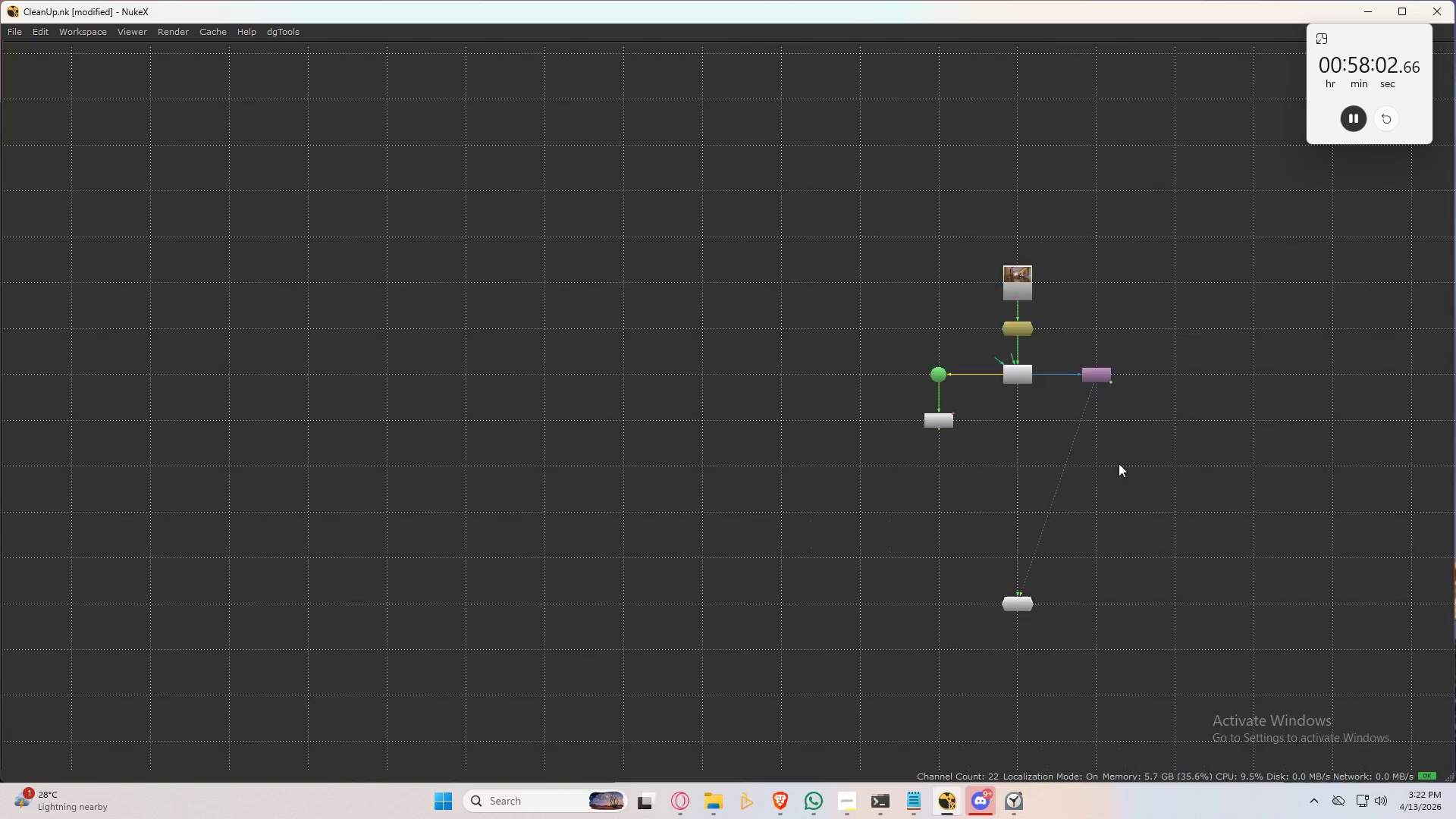 
scroll: coordinate [998, 332], scroll_direction: down, amount: 2.0
 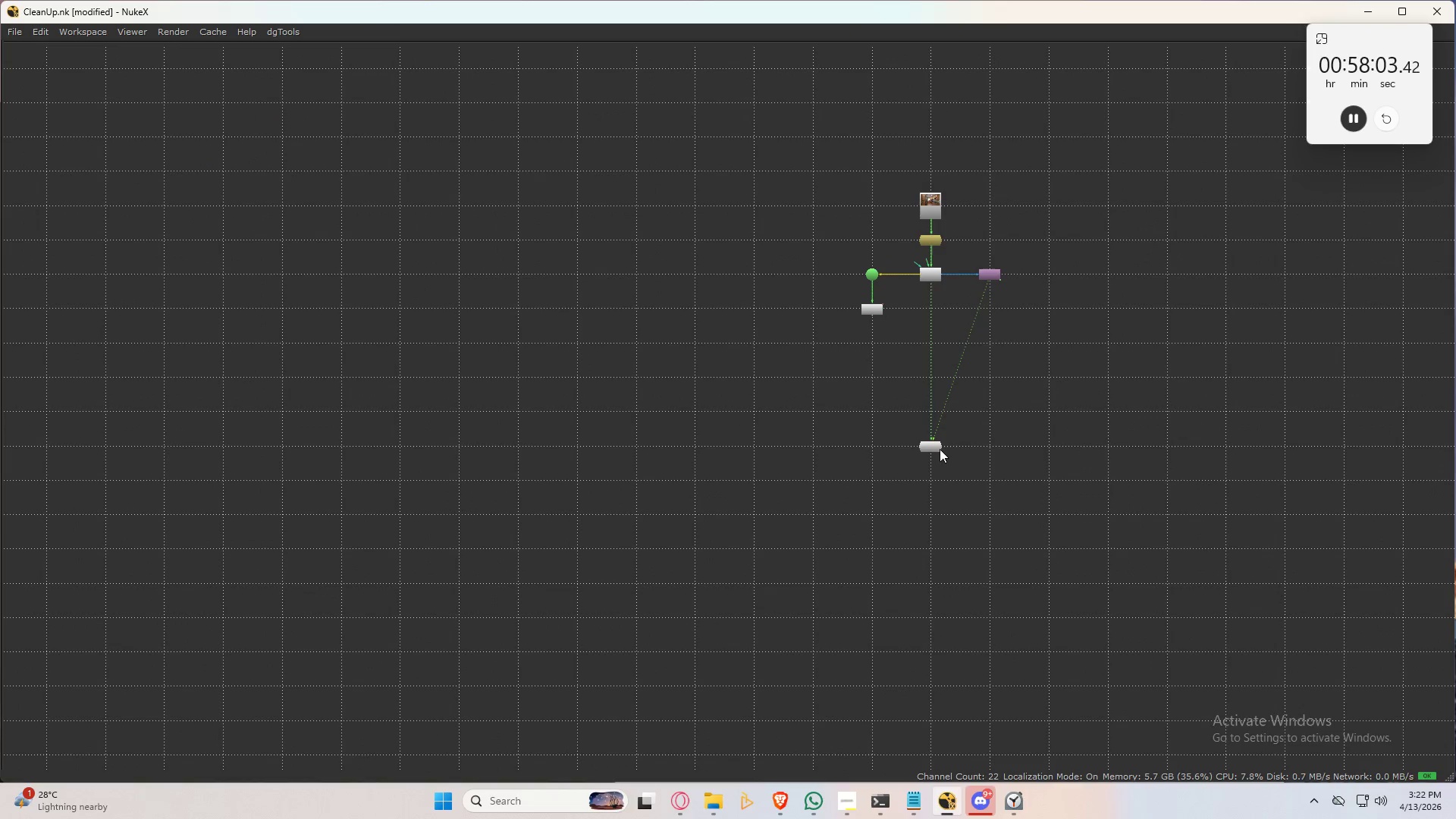 
left_click_drag(start_coordinate=[933, 447], to_coordinate=[933, 793])
 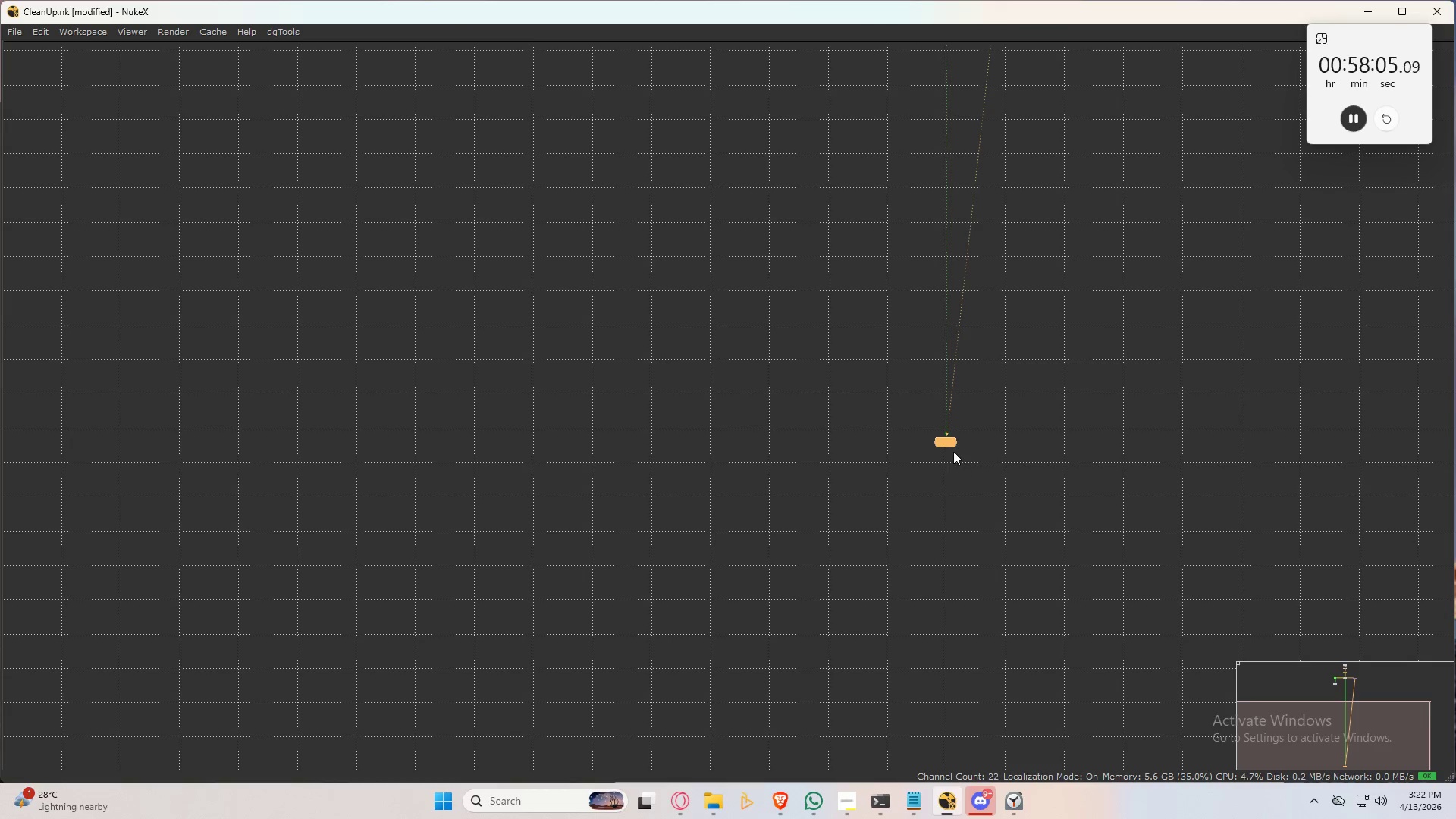 
left_click_drag(start_coordinate=[952, 451], to_coordinate=[952, 508])